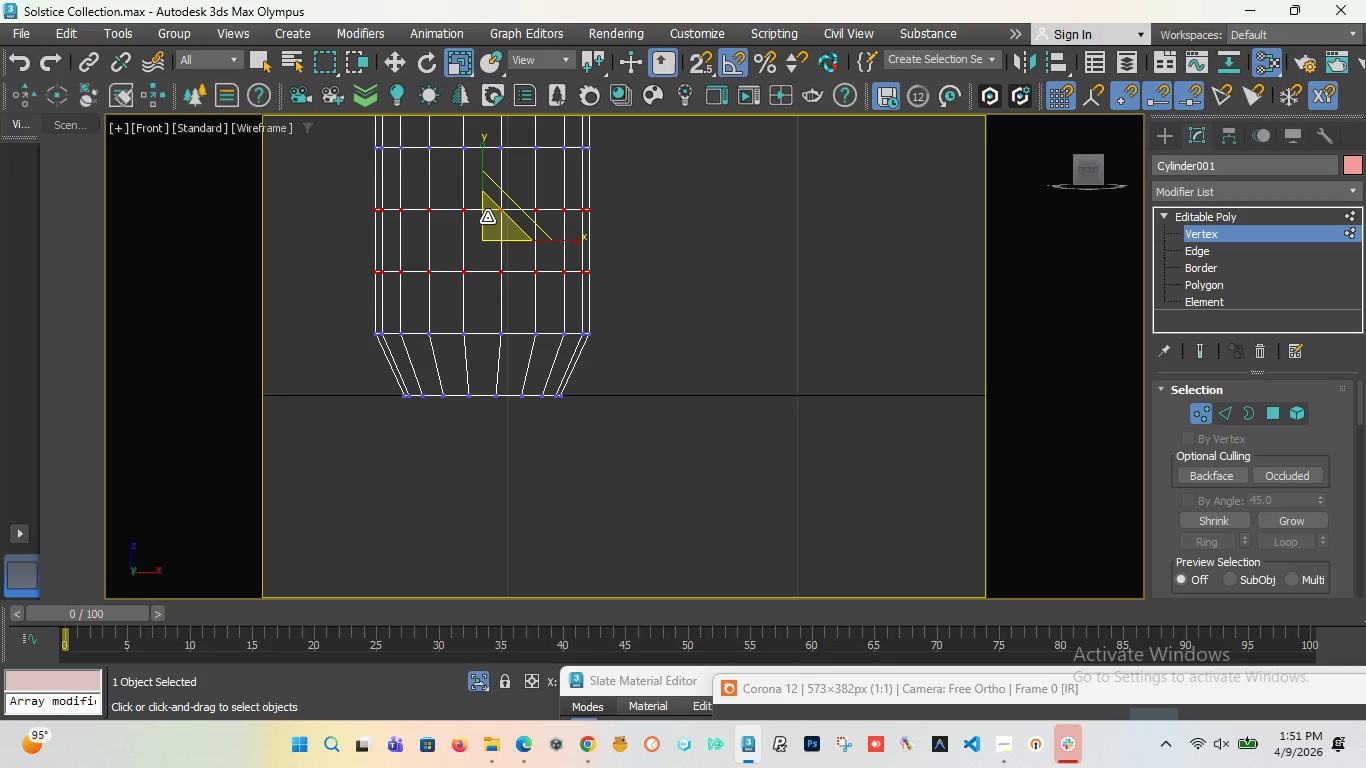 
left_click_drag(start_coordinate=[487, 217], to_coordinate=[484, 240])
 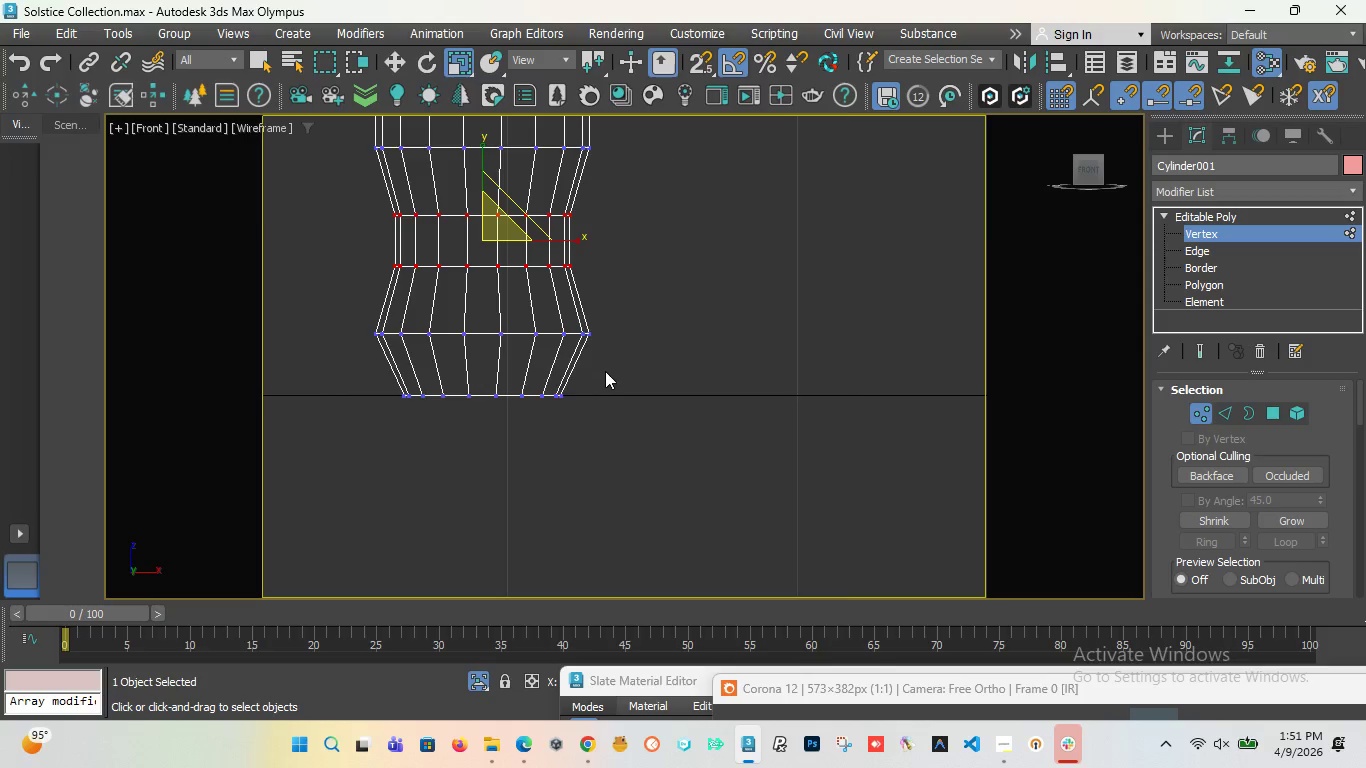 
scroll: coordinate [602, 282], scroll_direction: none, amount: 0.0
 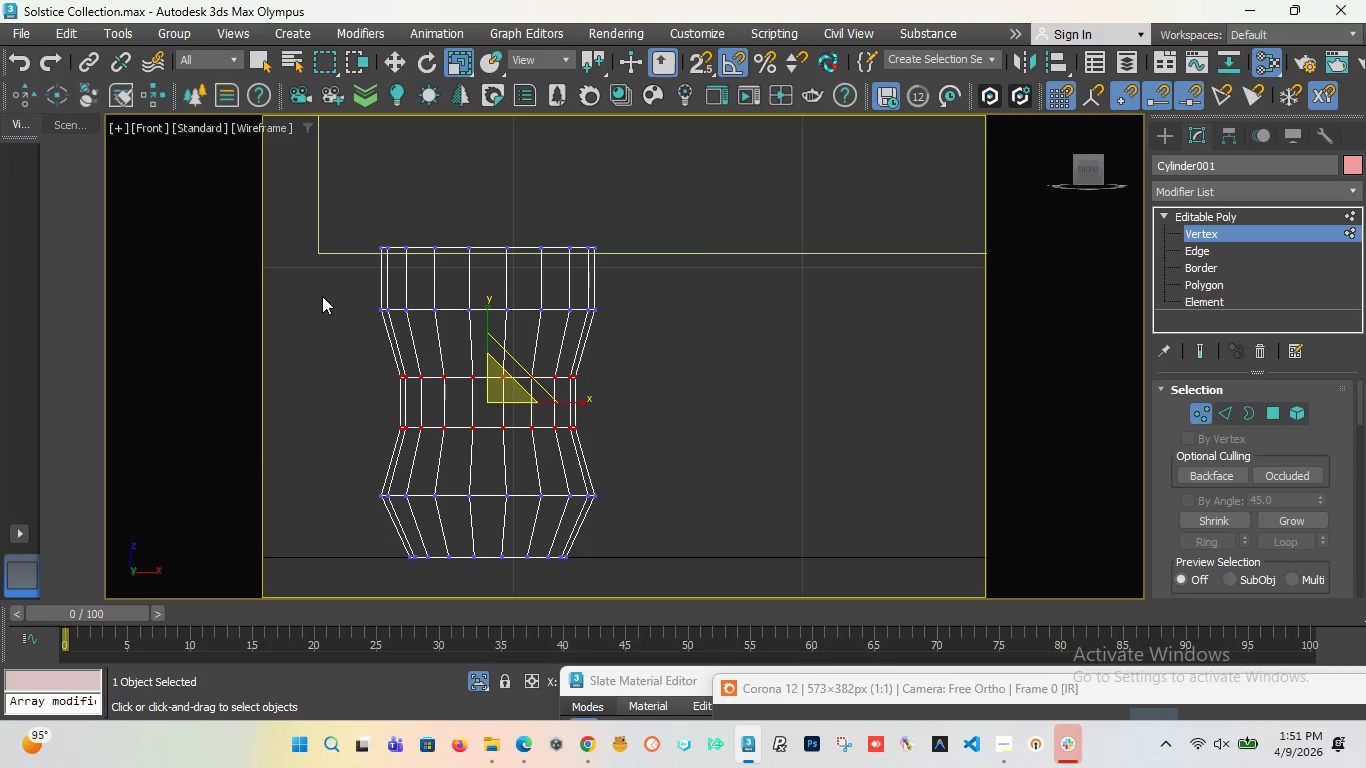 
left_click_drag(start_coordinate=[322, 282], to_coordinate=[652, 351])
 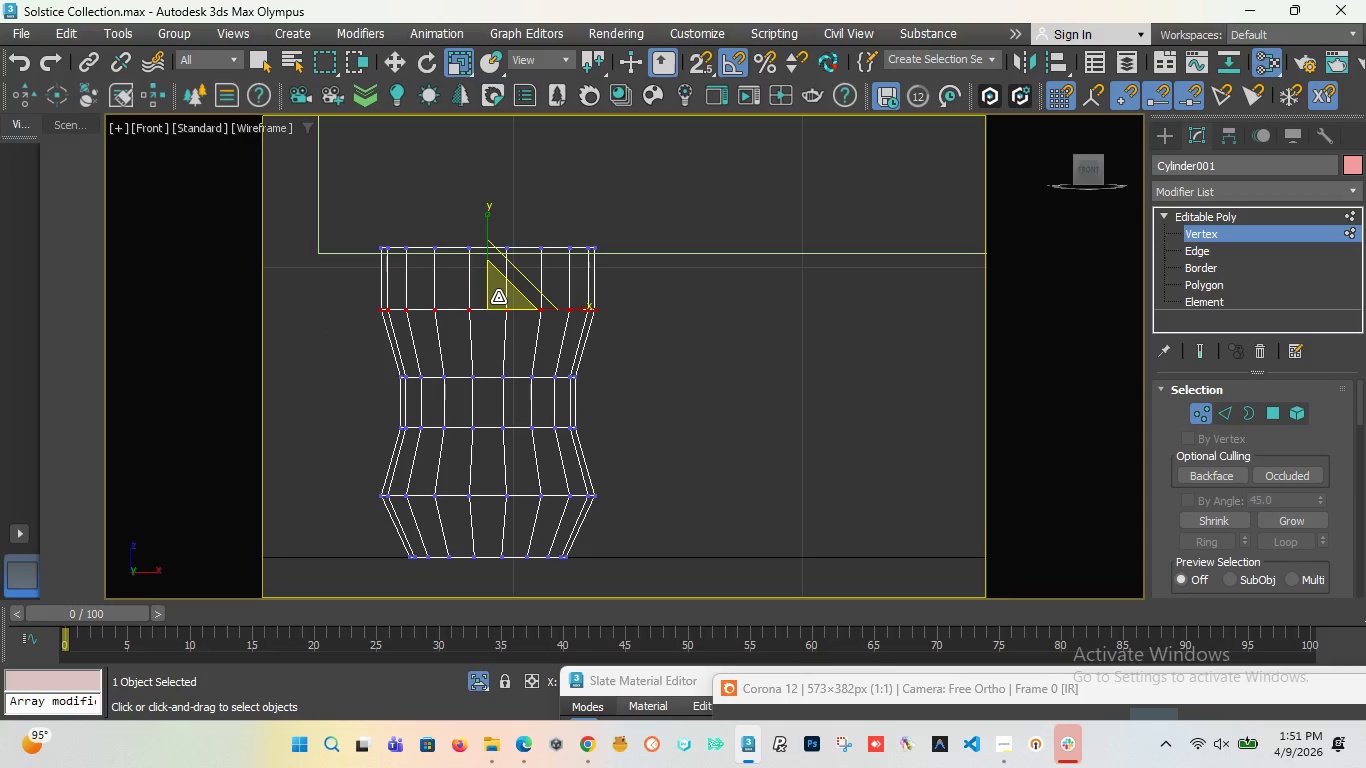 
left_click_drag(start_coordinate=[498, 297], to_coordinate=[499, 303])
 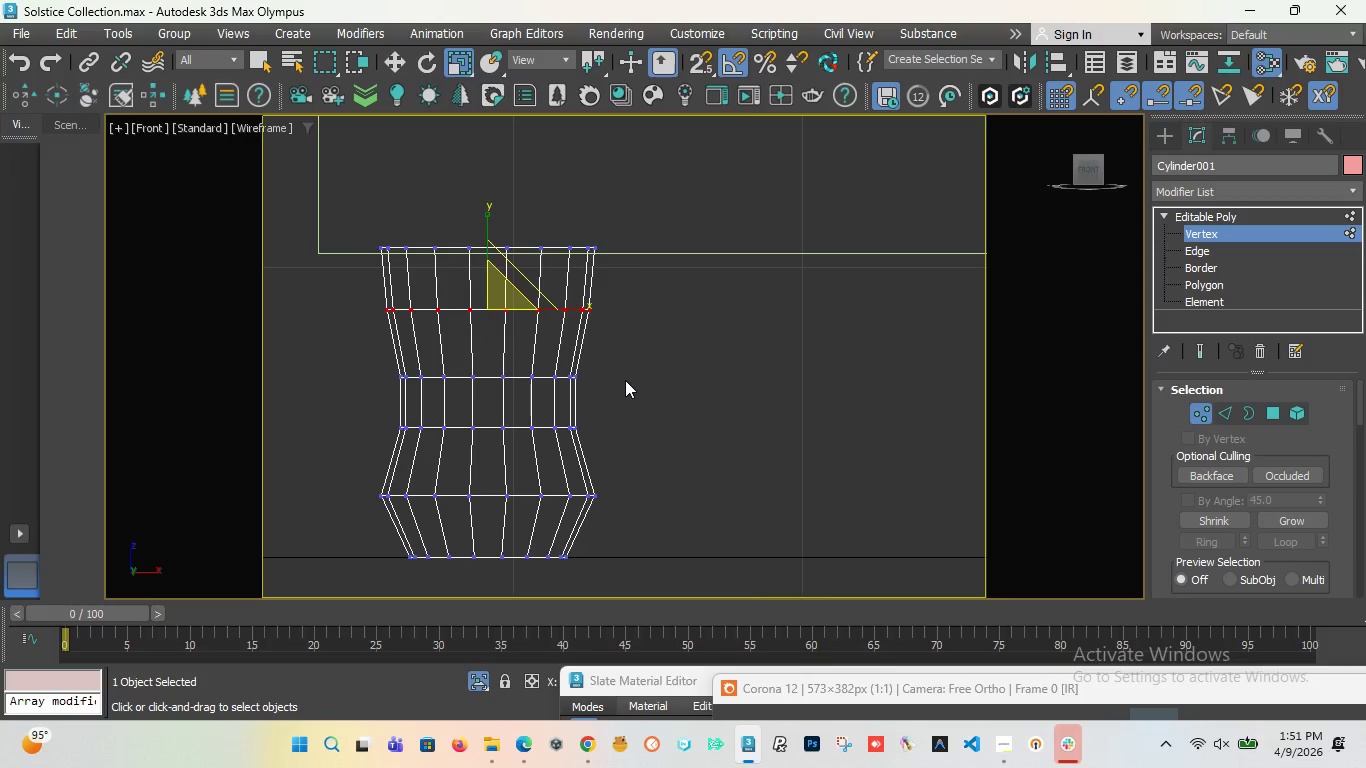 
scroll: coordinate [625, 380], scroll_direction: down, amount: 2.0
 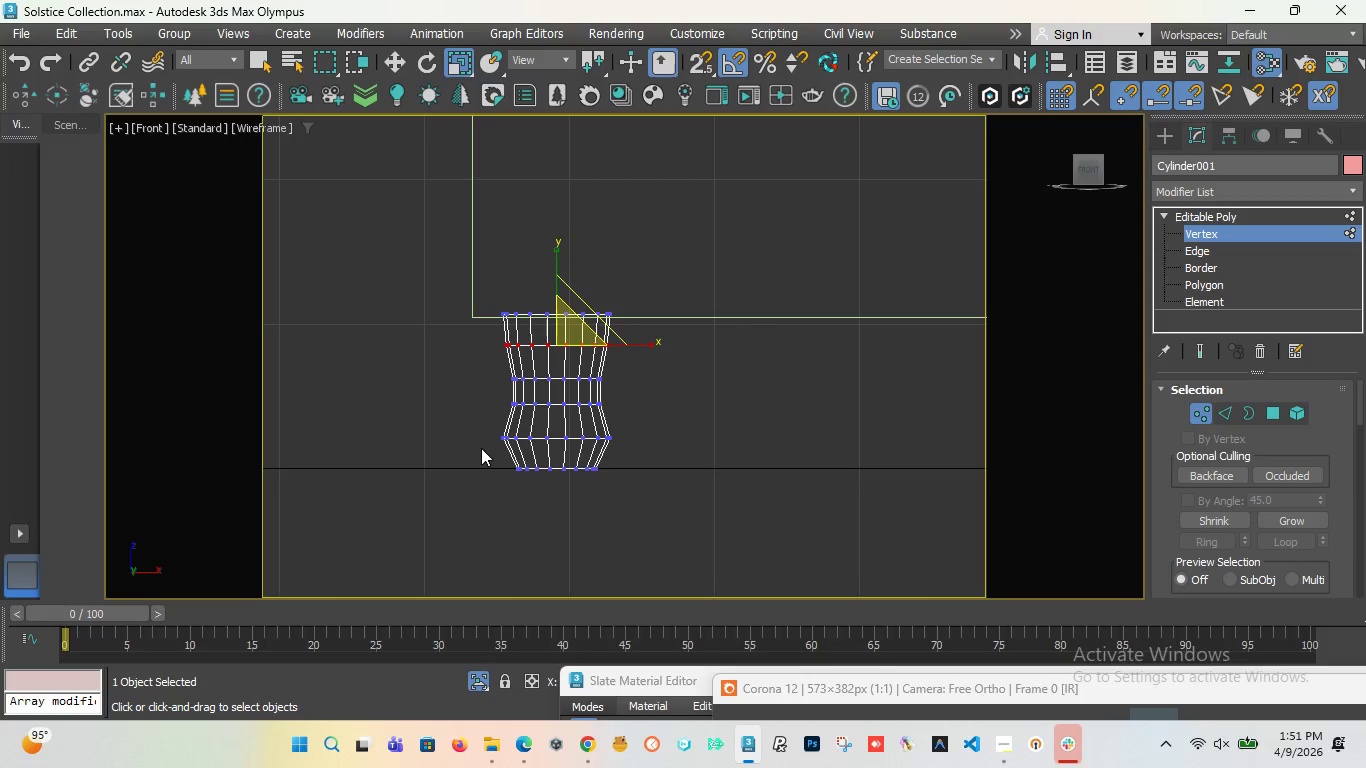 
left_click_drag(start_coordinate=[468, 437], to_coordinate=[783, 528])
 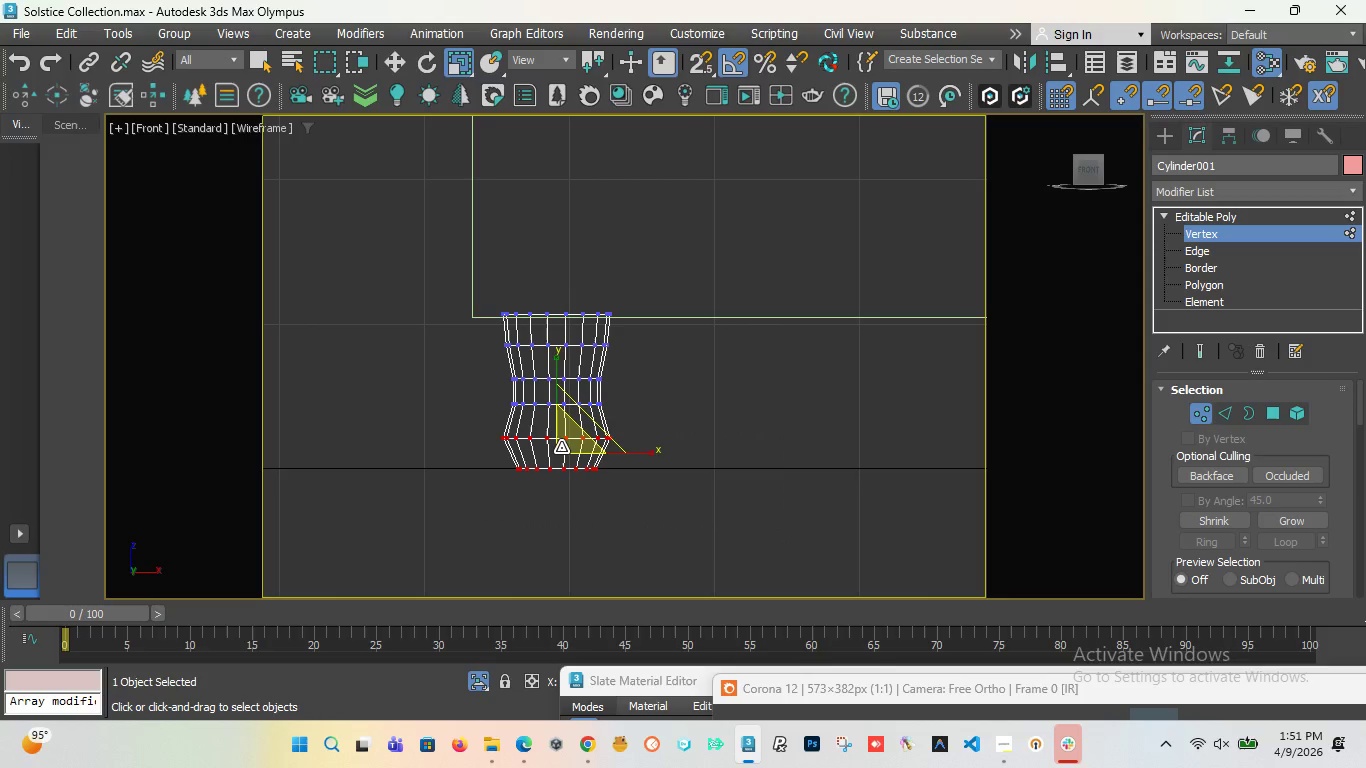 
left_click_drag(start_coordinate=[561, 447], to_coordinate=[566, 448])
 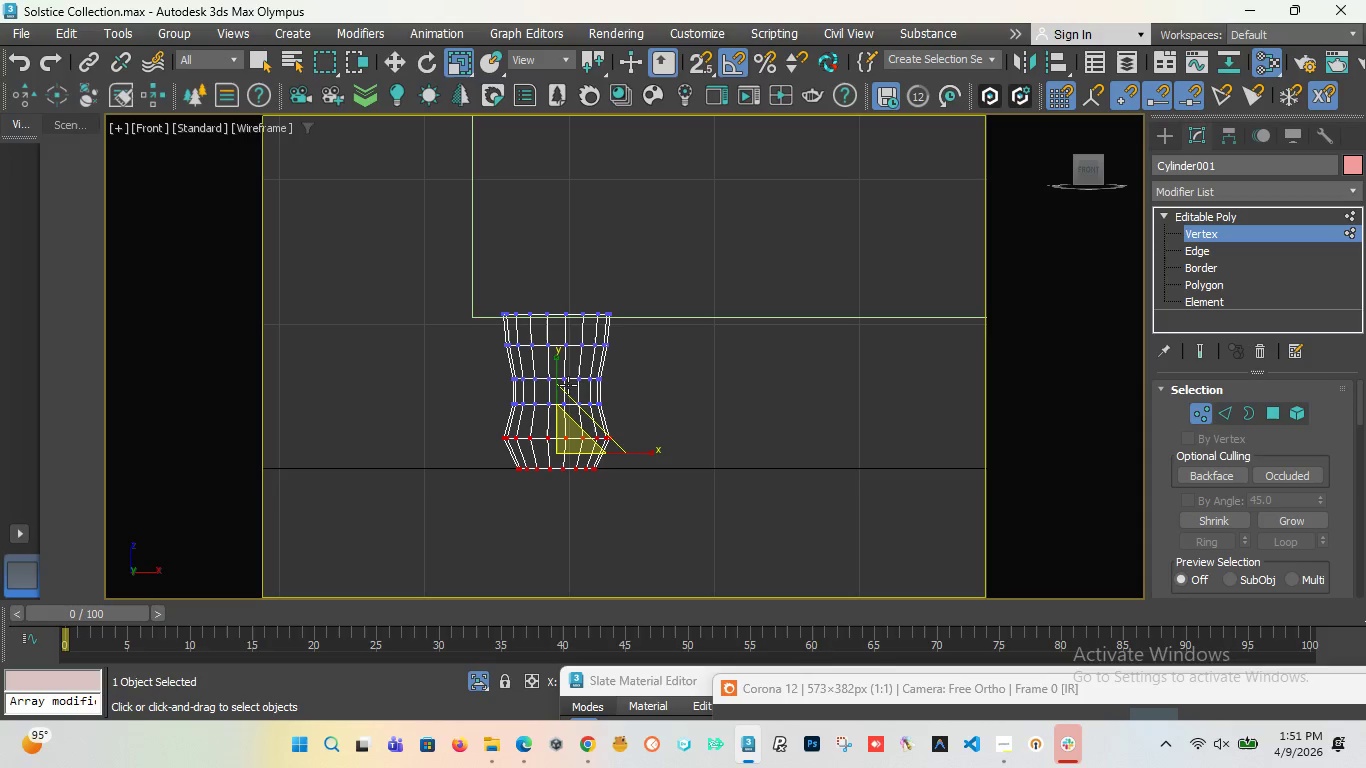 
key(Control+Z)
 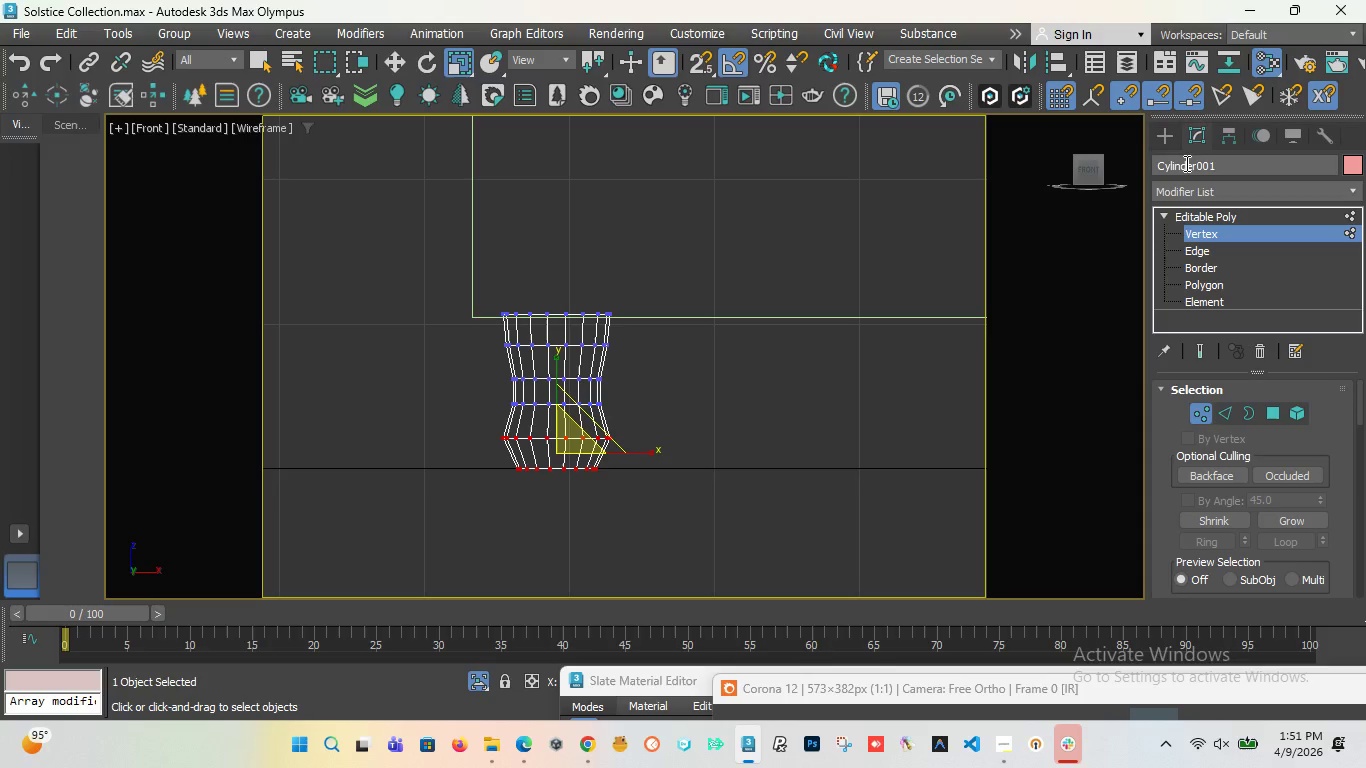 
left_click([1161, 135])
 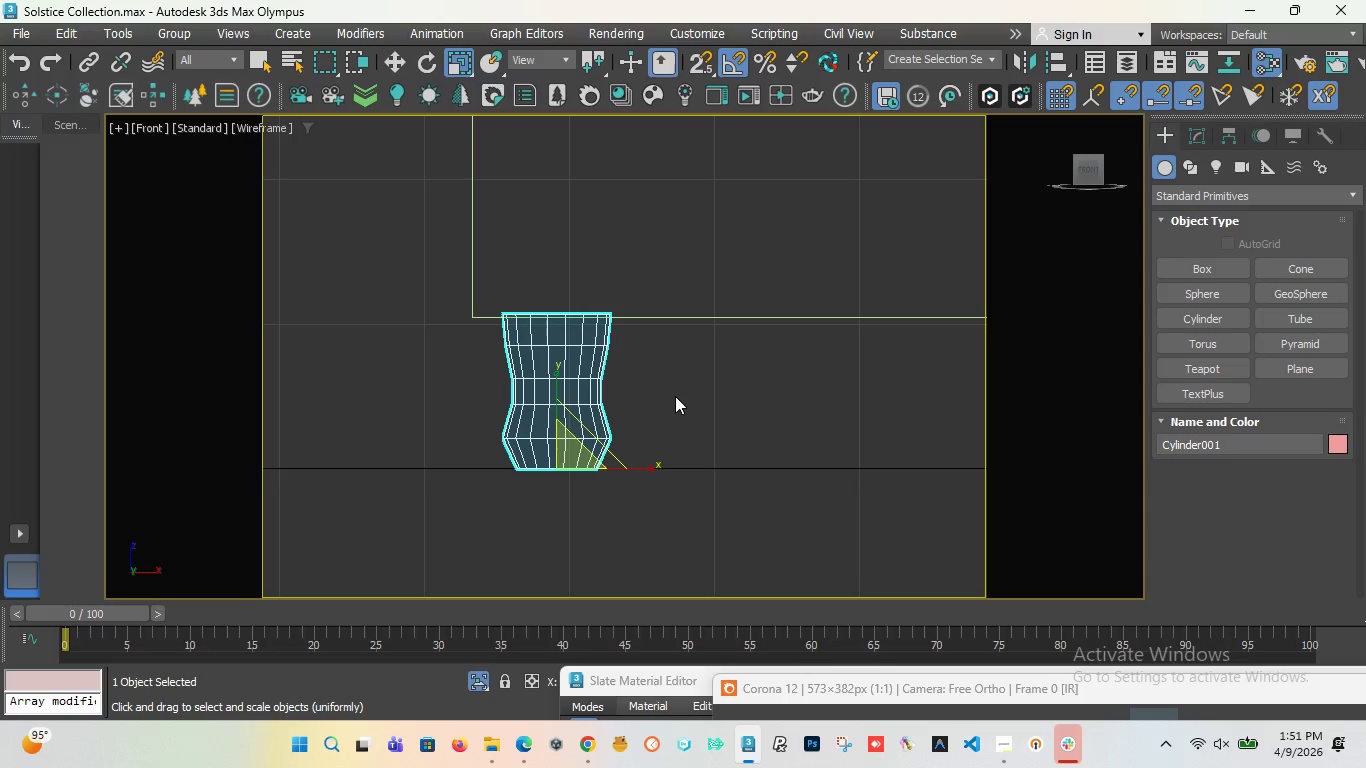 
left_click([675, 396])
 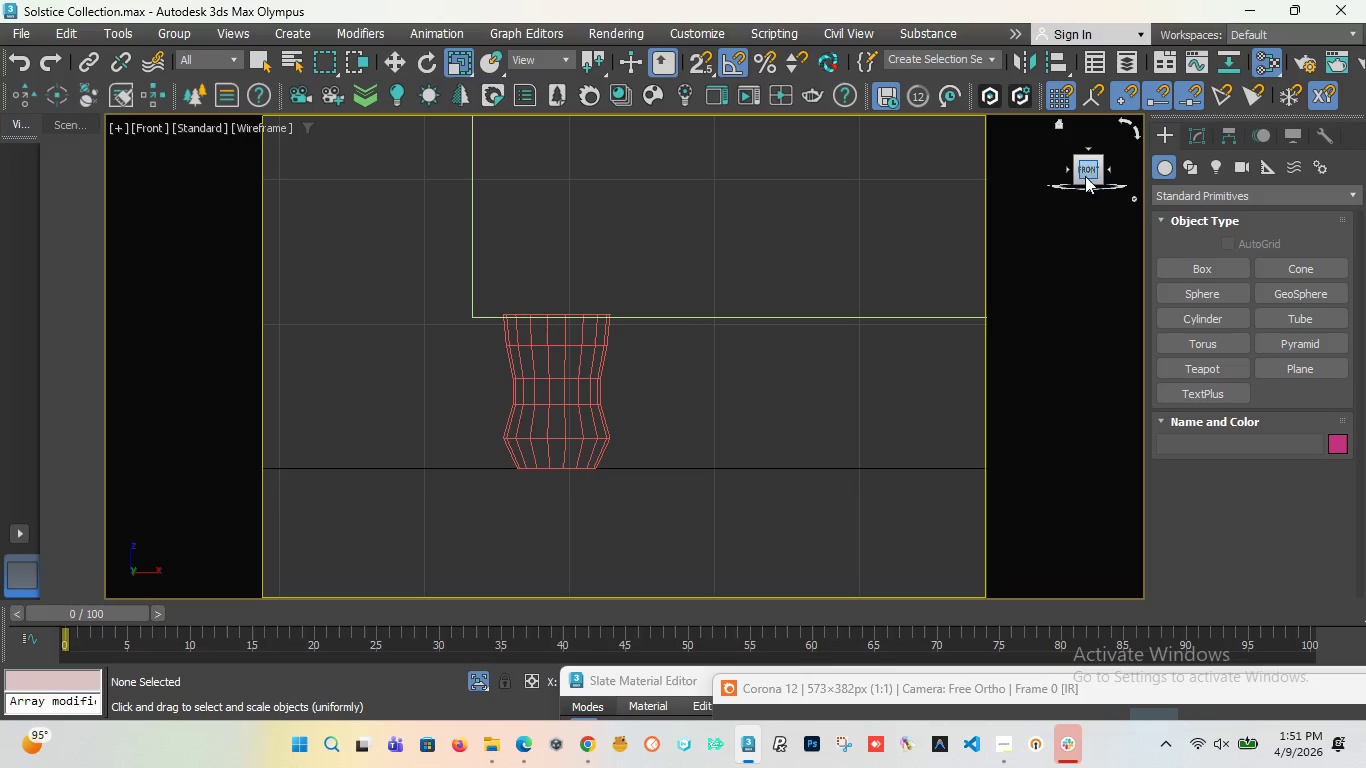 
left_click_drag(start_coordinate=[1083, 177], to_coordinate=[1088, 203])
 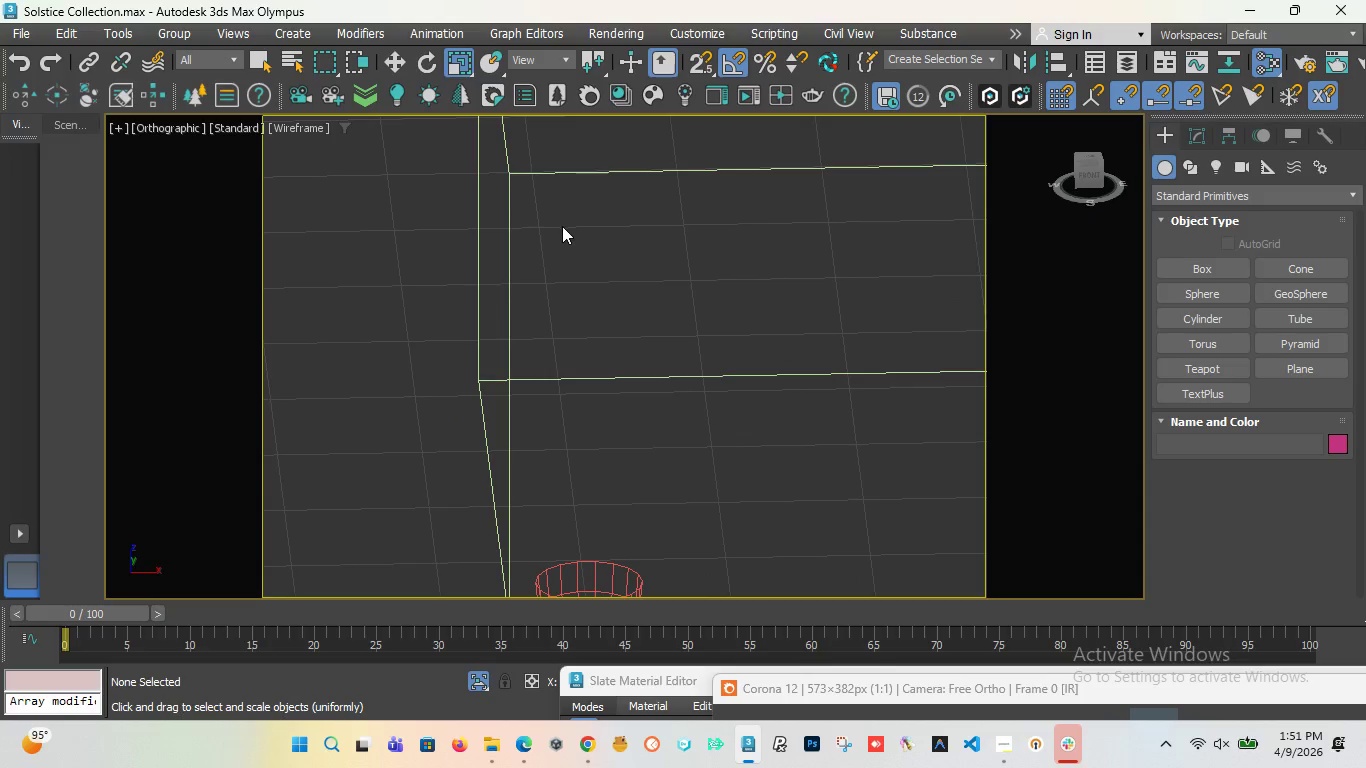 
scroll: coordinate [586, 318], scroll_direction: down, amount: 2.0
 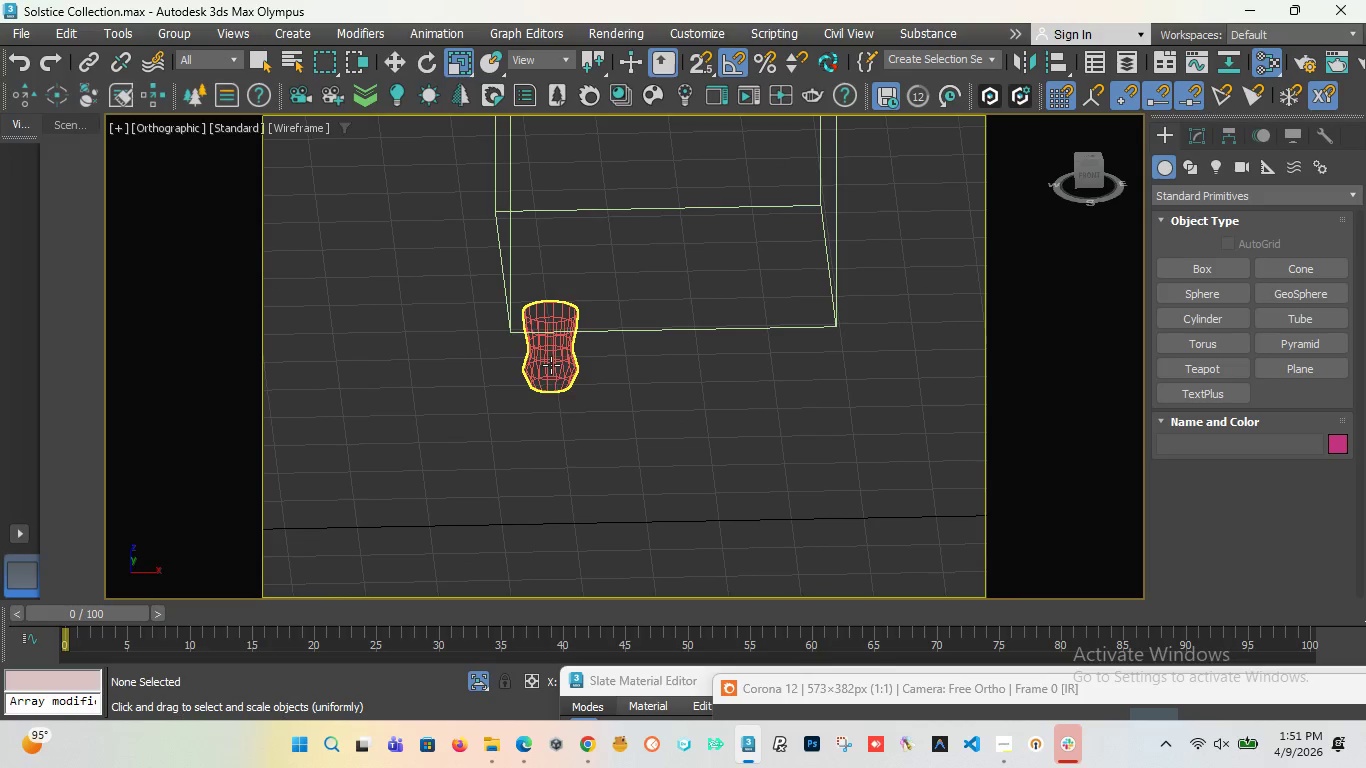 
left_click([551, 365])
 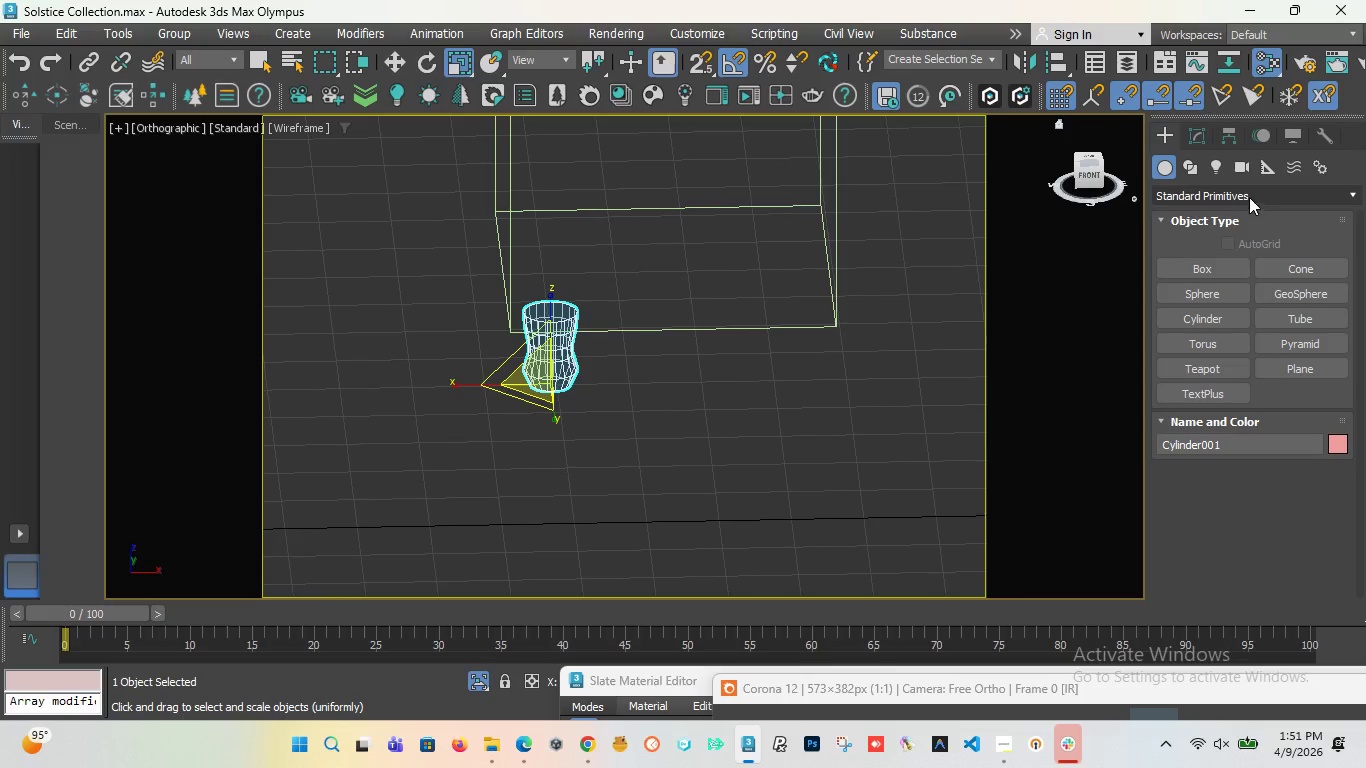 
left_click([1188, 126])
 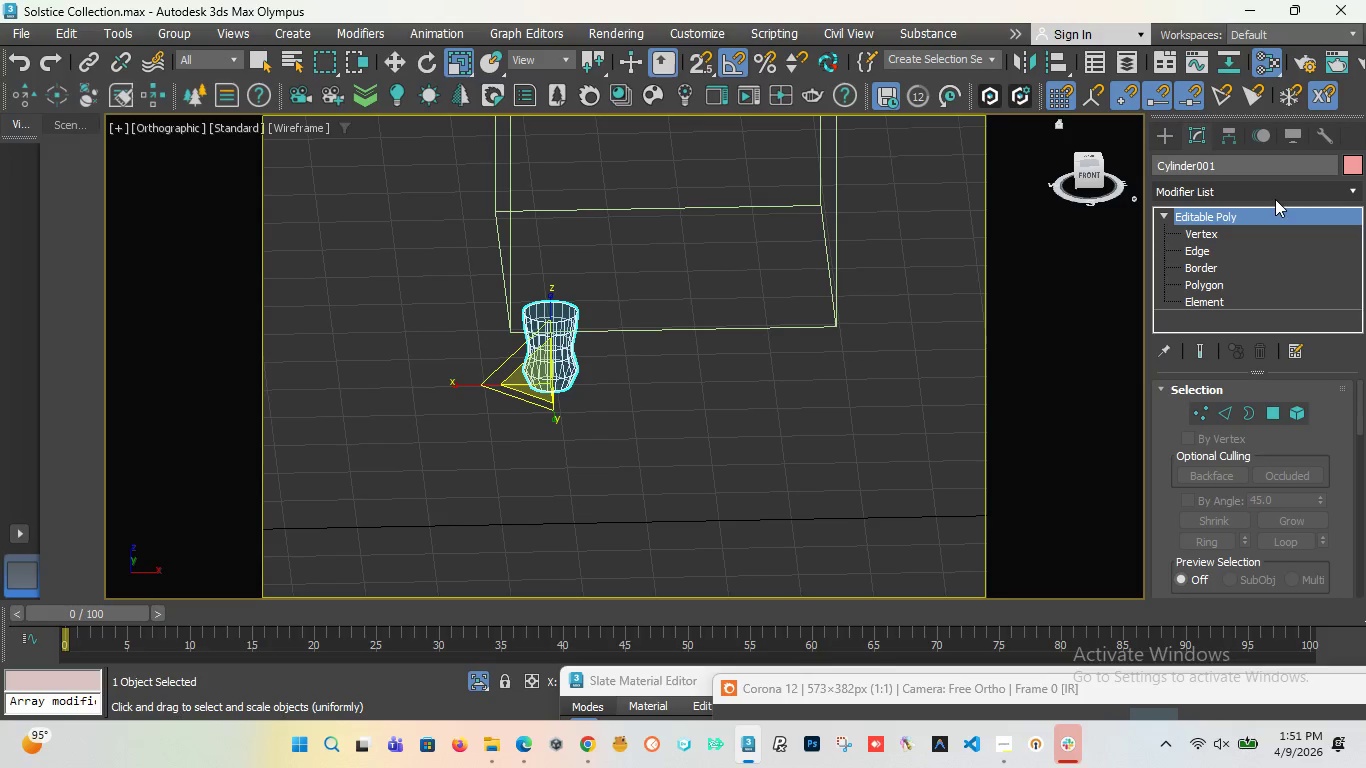 
left_click([1276, 191])
 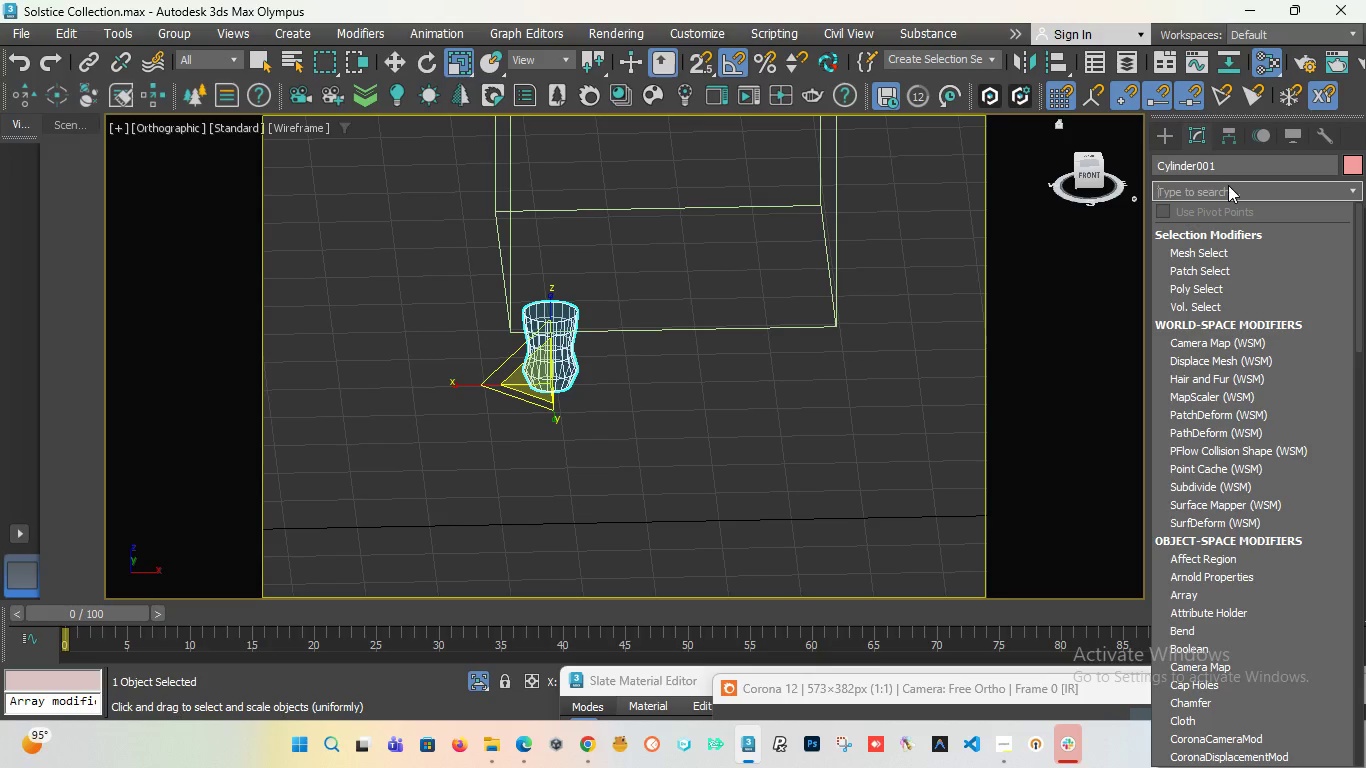 
key(T)
 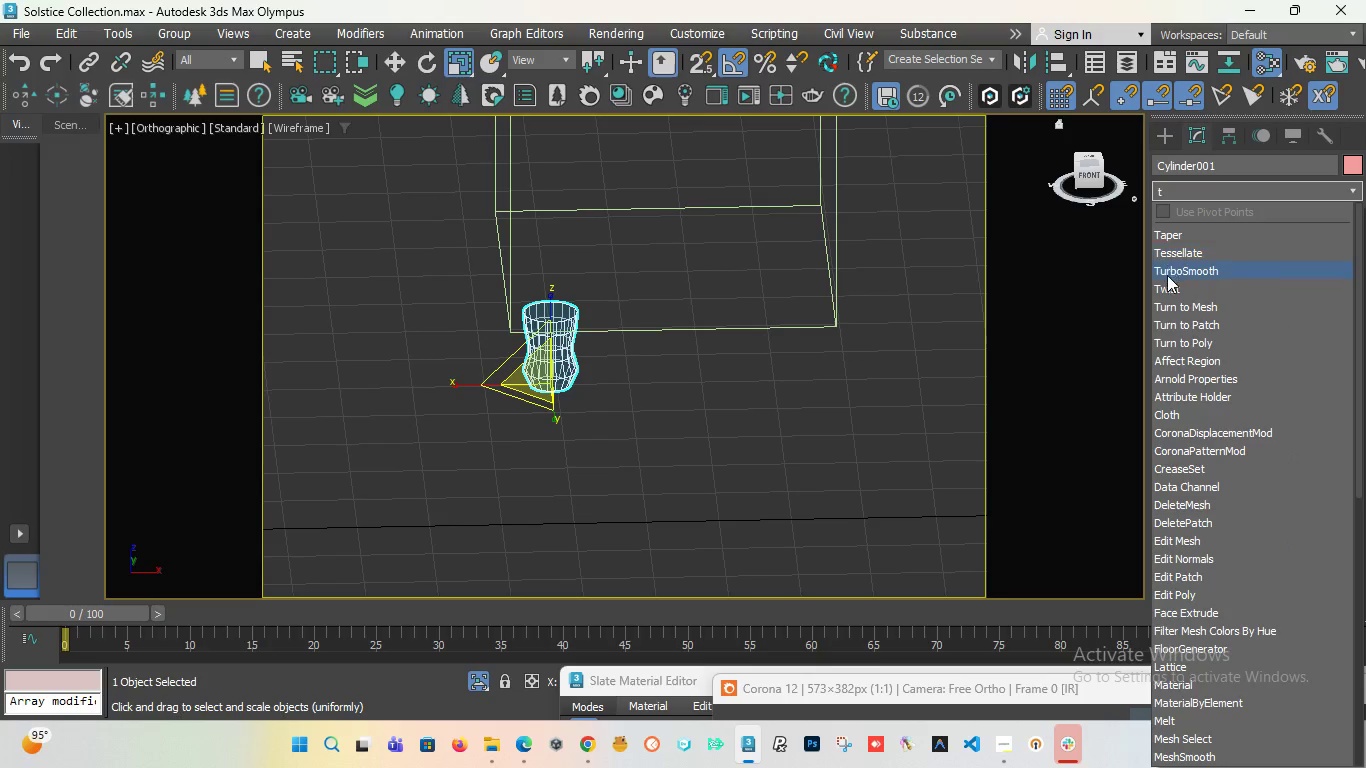 
key(U)
 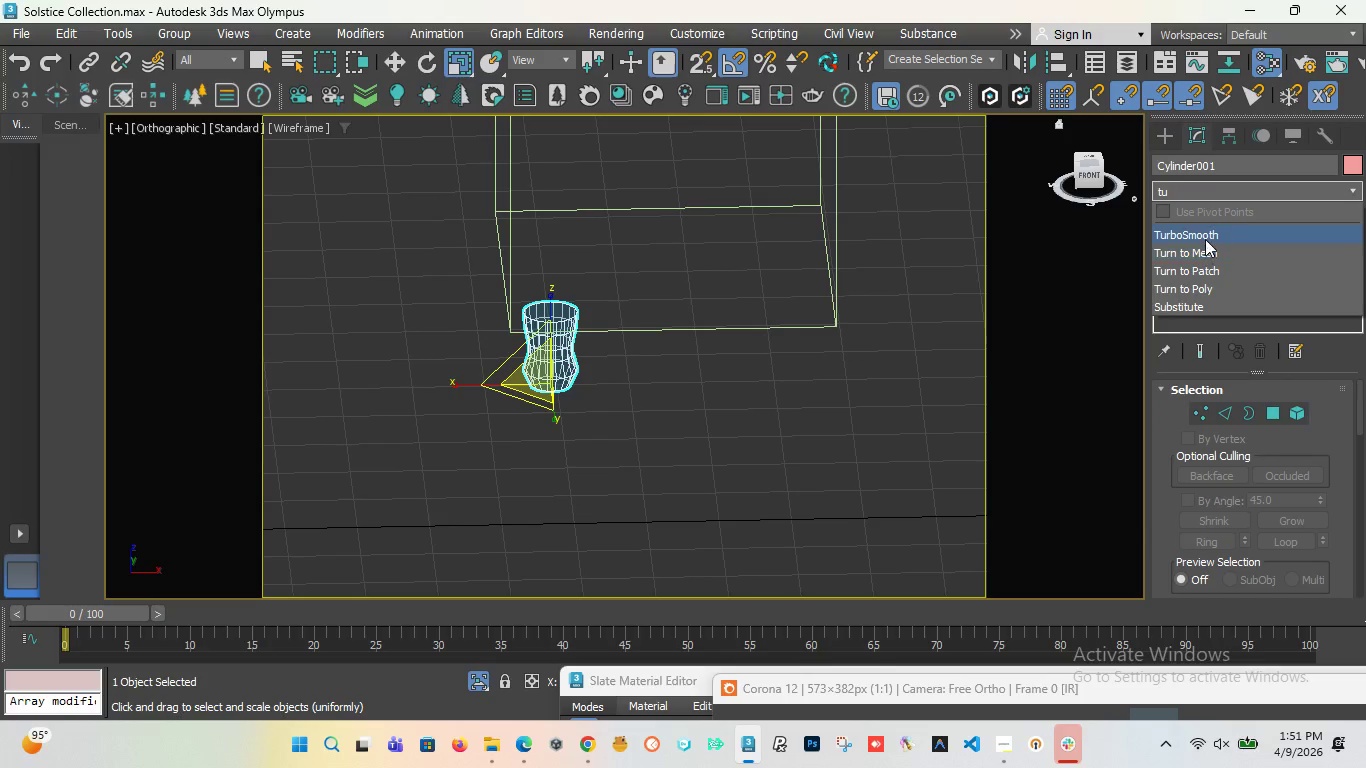 
left_click([1205, 239])
 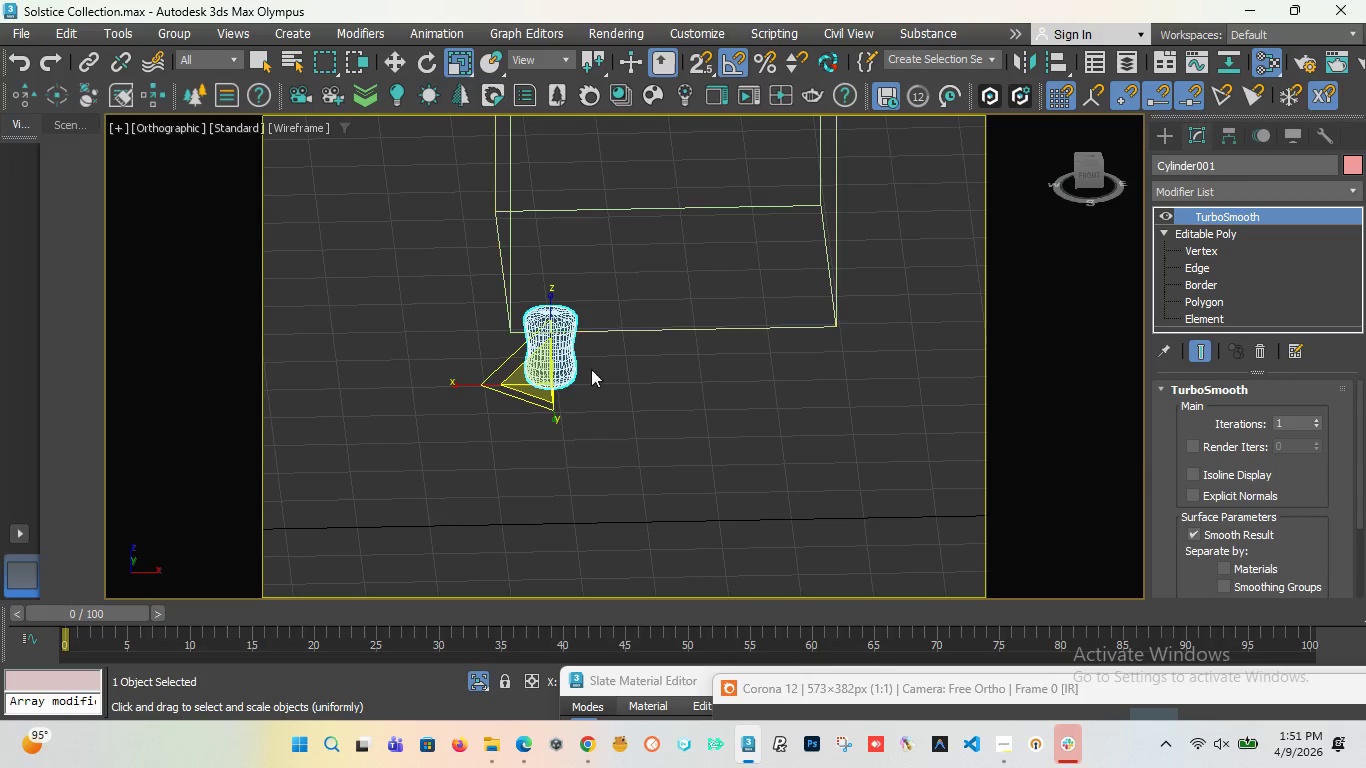 
scroll: coordinate [546, 384], scroll_direction: up, amount: 4.0
 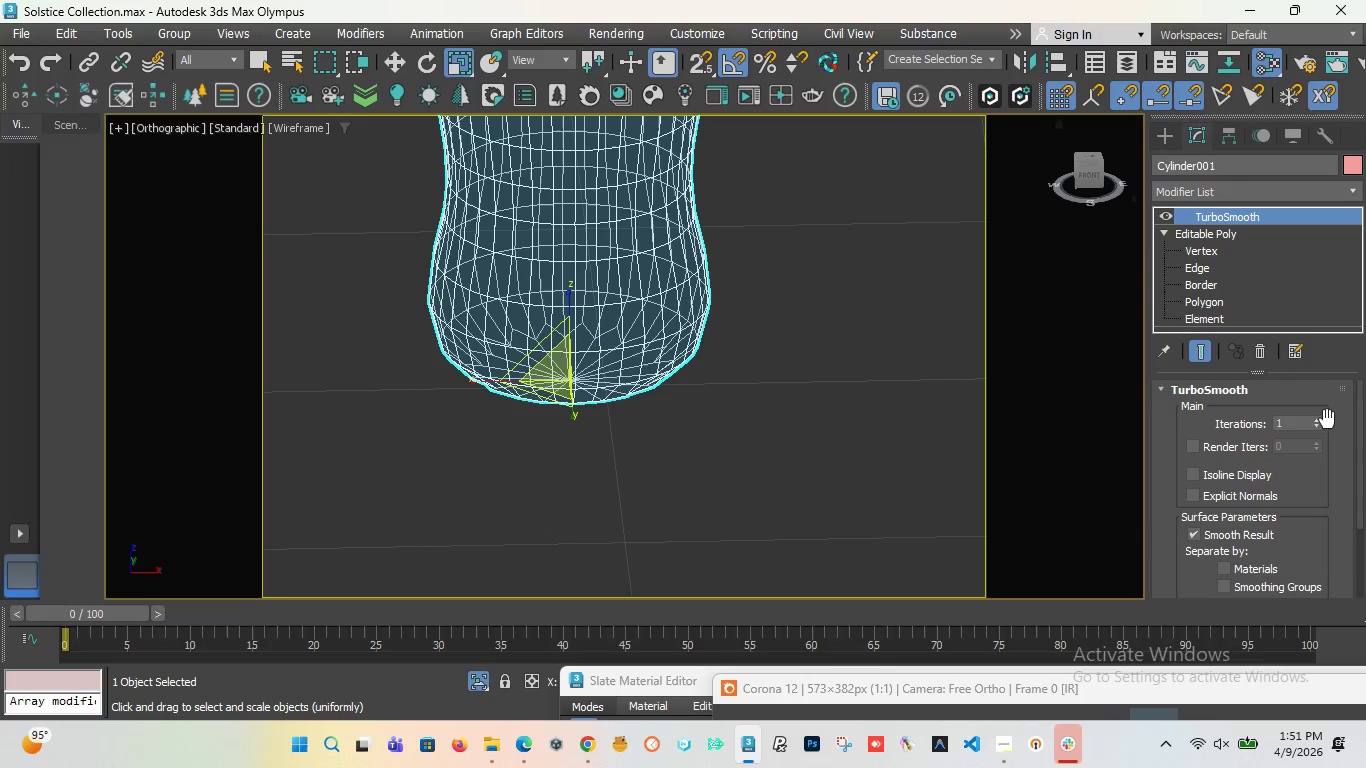 
left_click([1317, 420])
 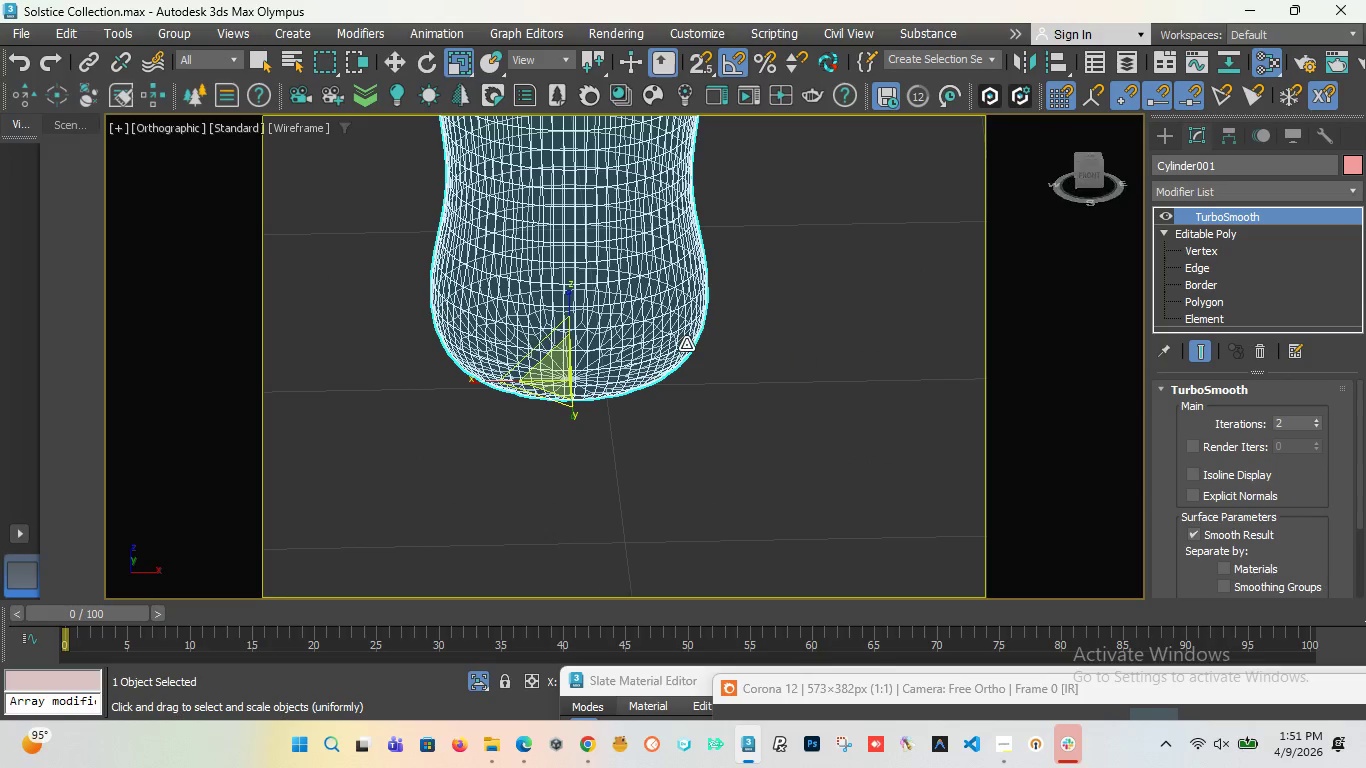 
scroll: coordinate [665, 244], scroll_direction: down, amount: 1.0
 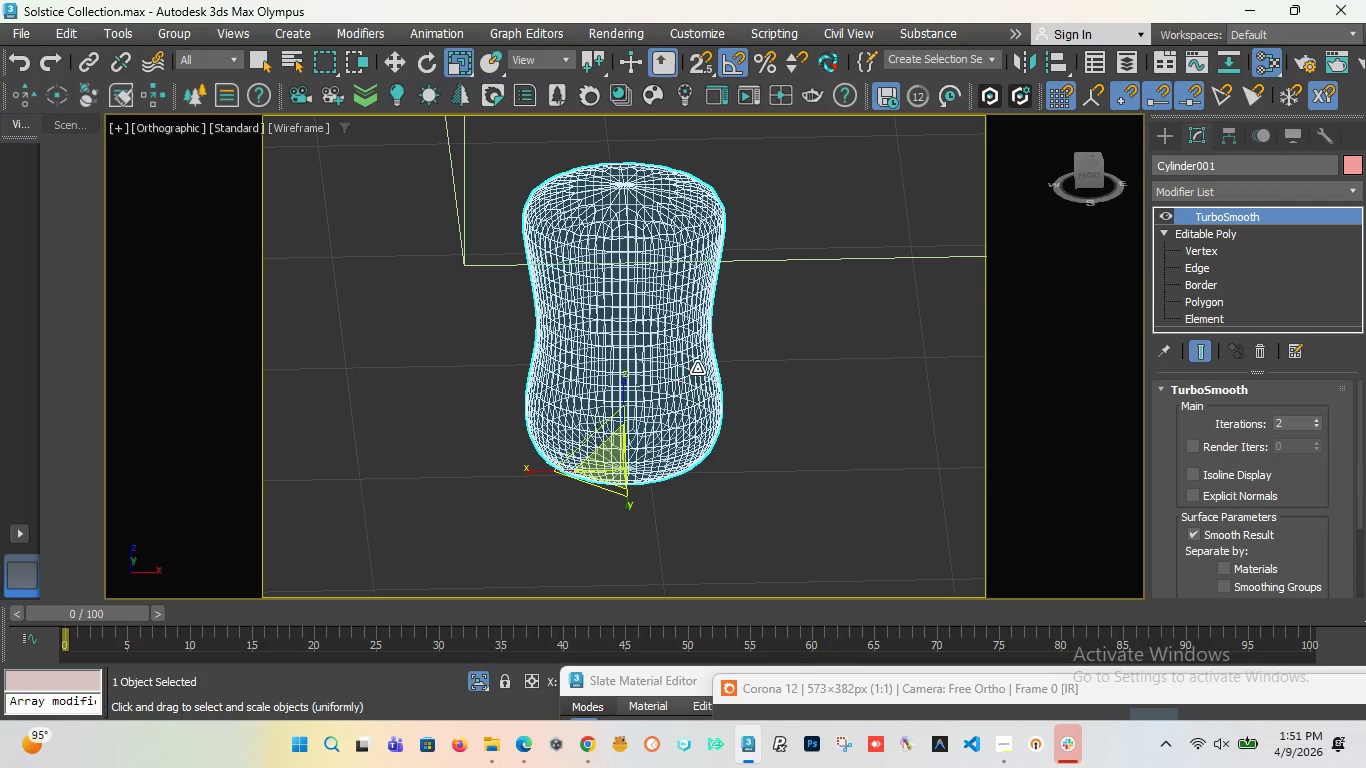 
left_click([758, 367])
 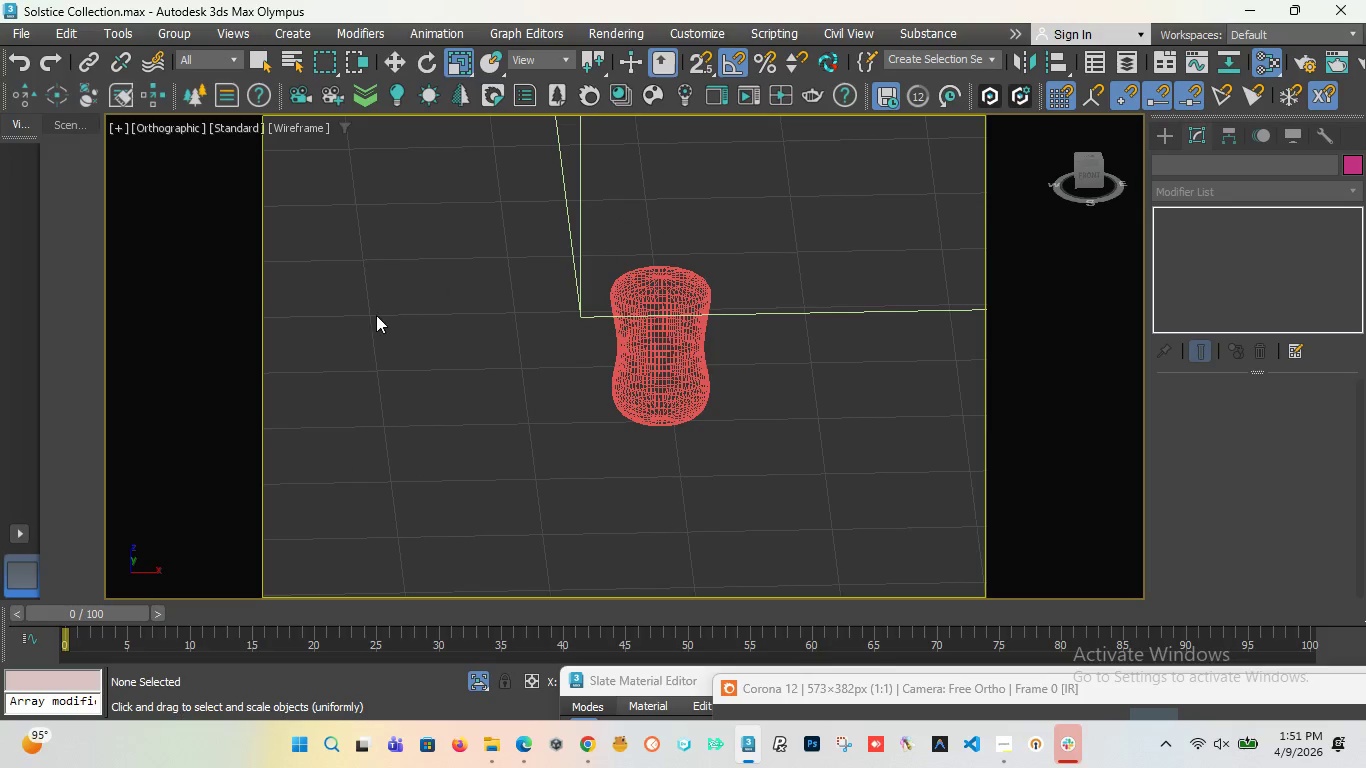 
scroll: coordinate [372, 315], scroll_direction: down, amount: 4.0
 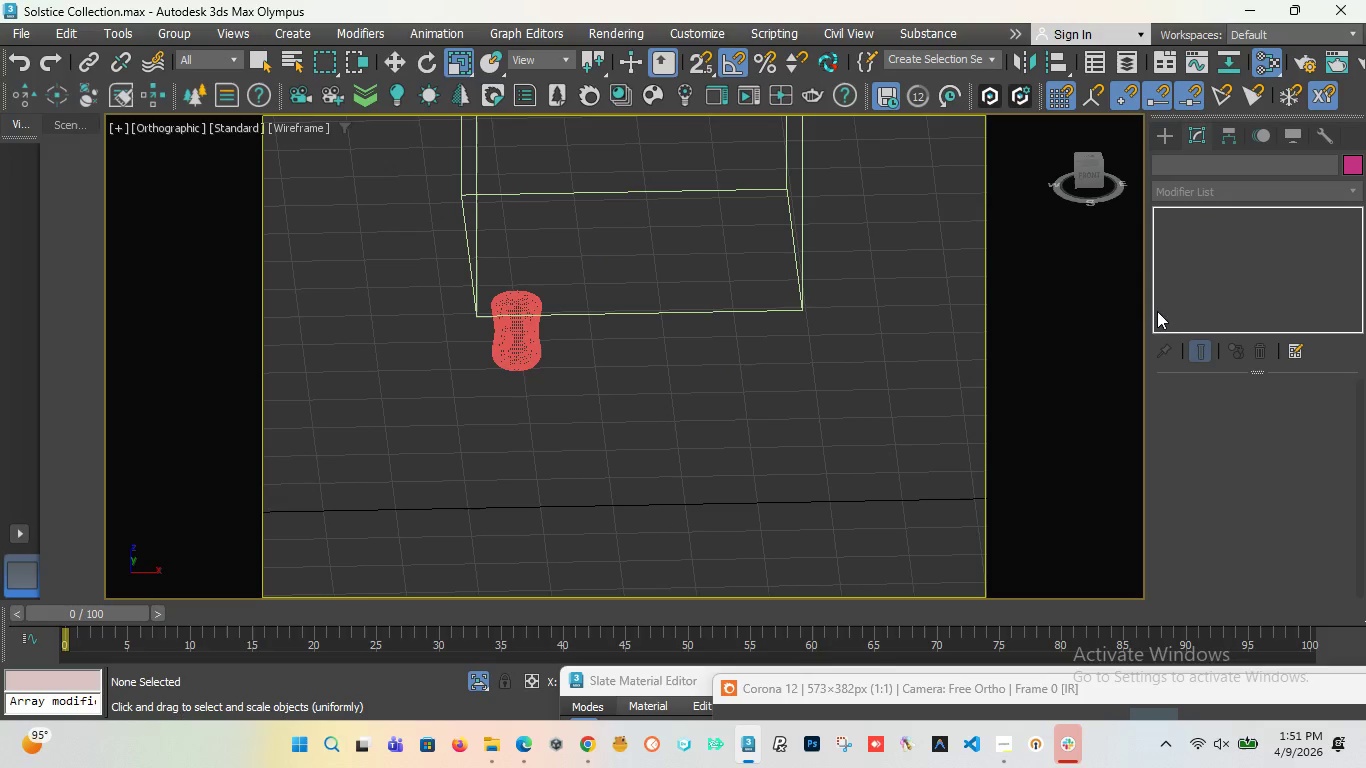 
key(Control+Z)
 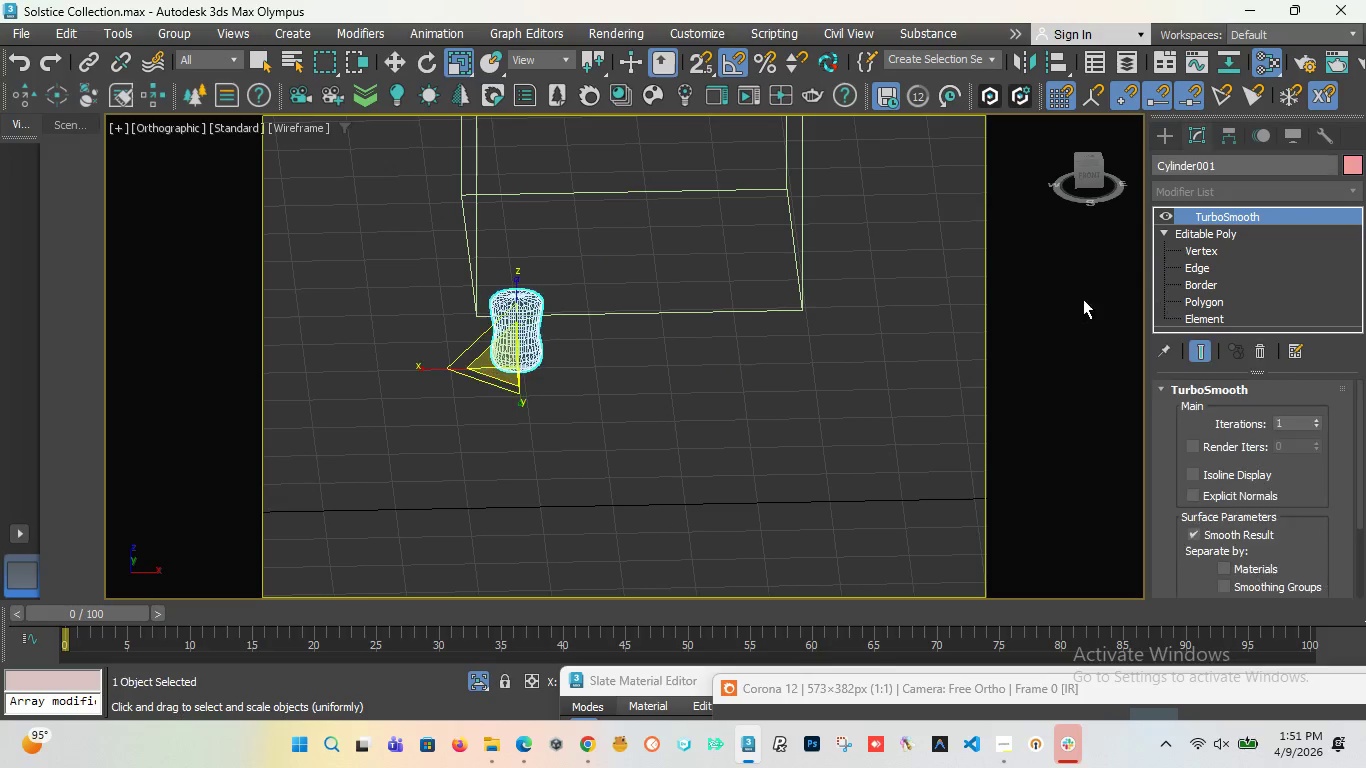 
key(Control+Z)
 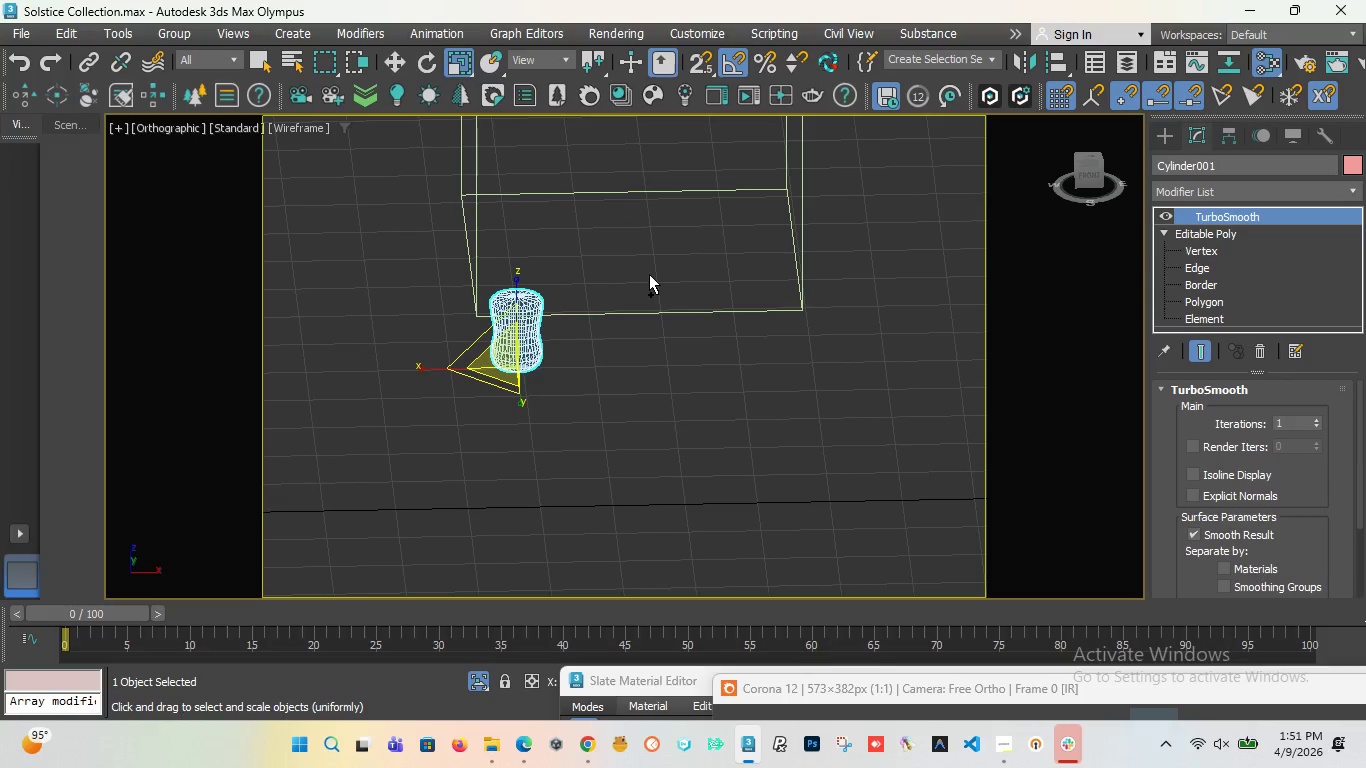 
key(Control+Z)
 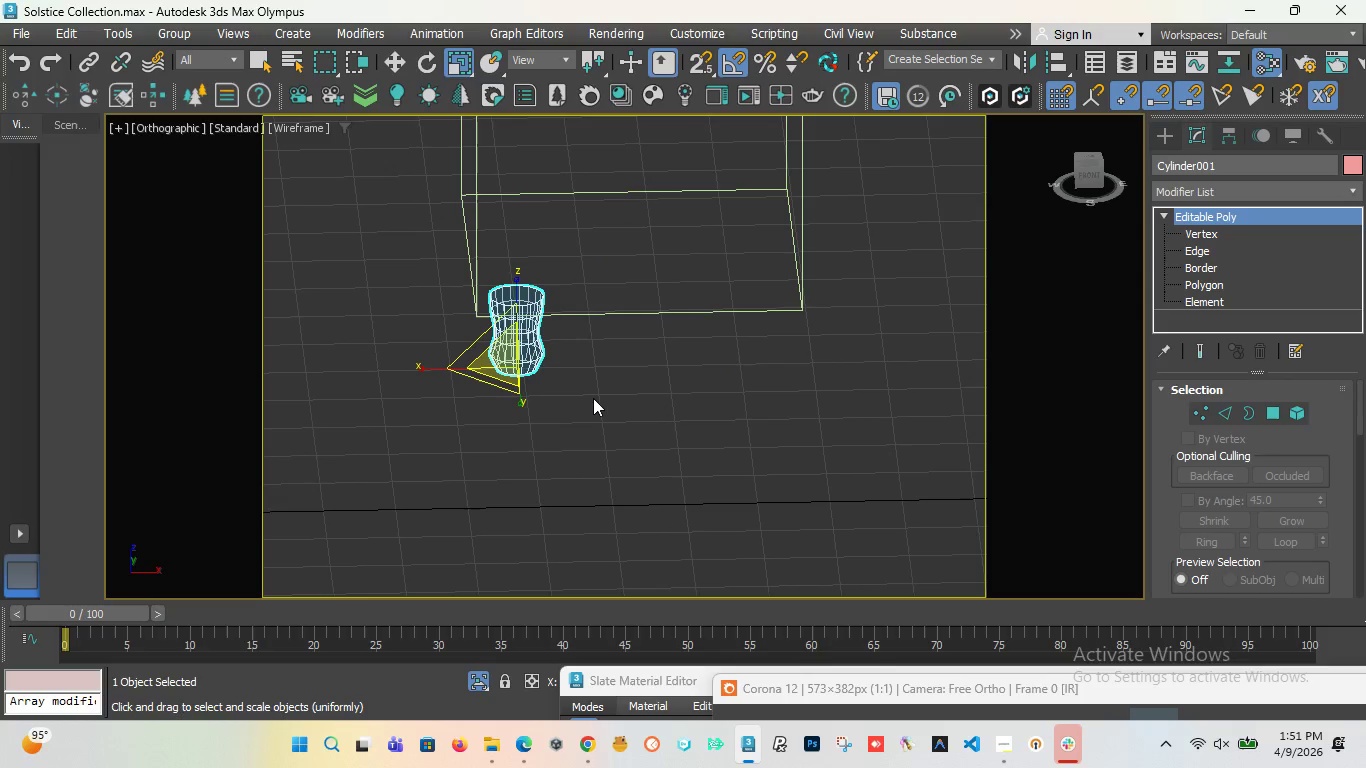 
left_click([594, 398])
 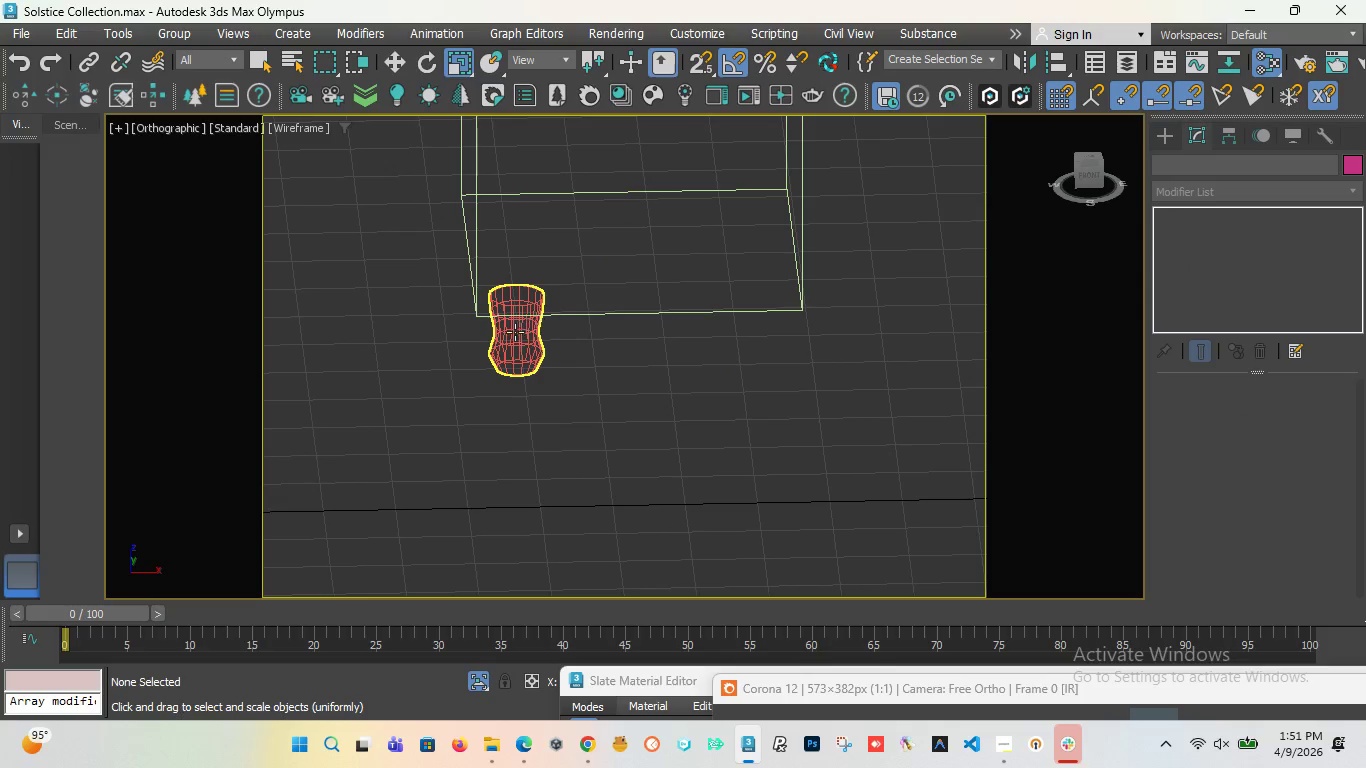 
left_click([511, 334])
 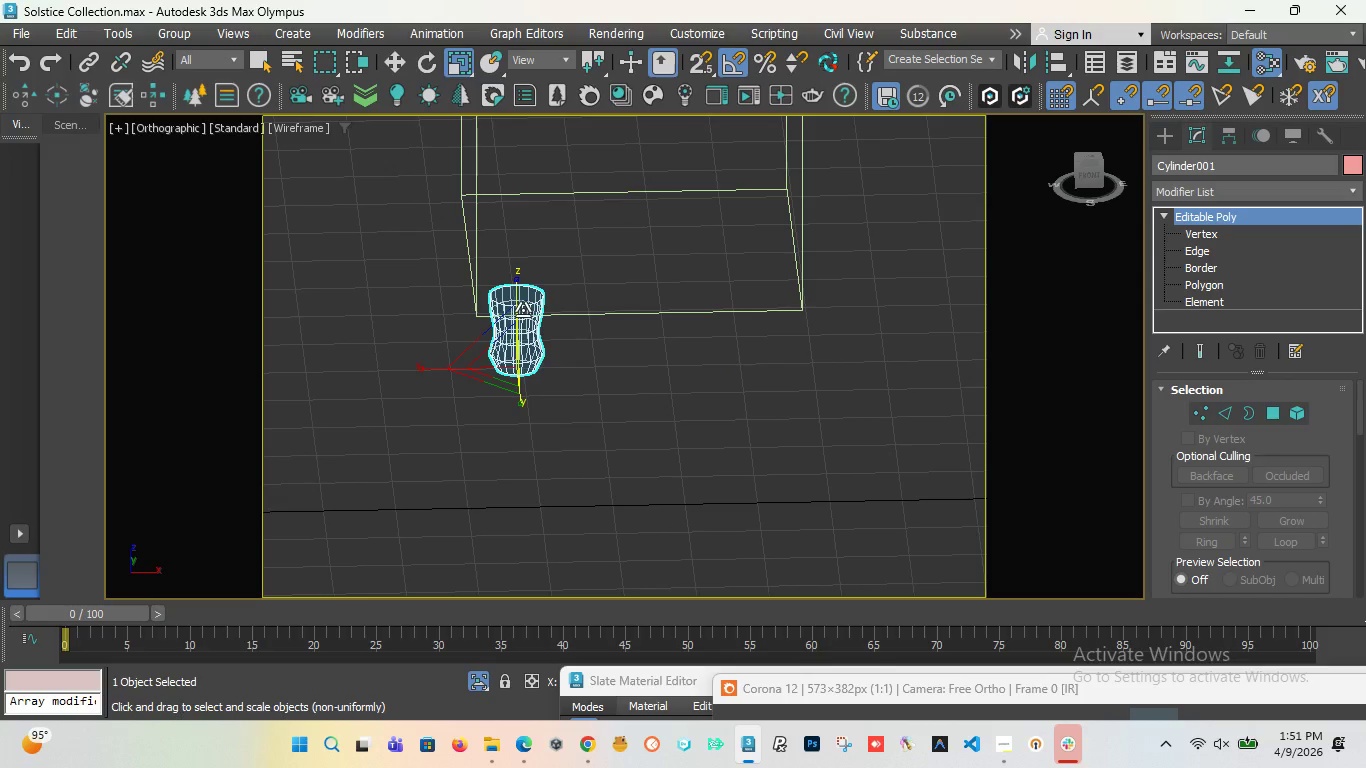 
key(F3)
 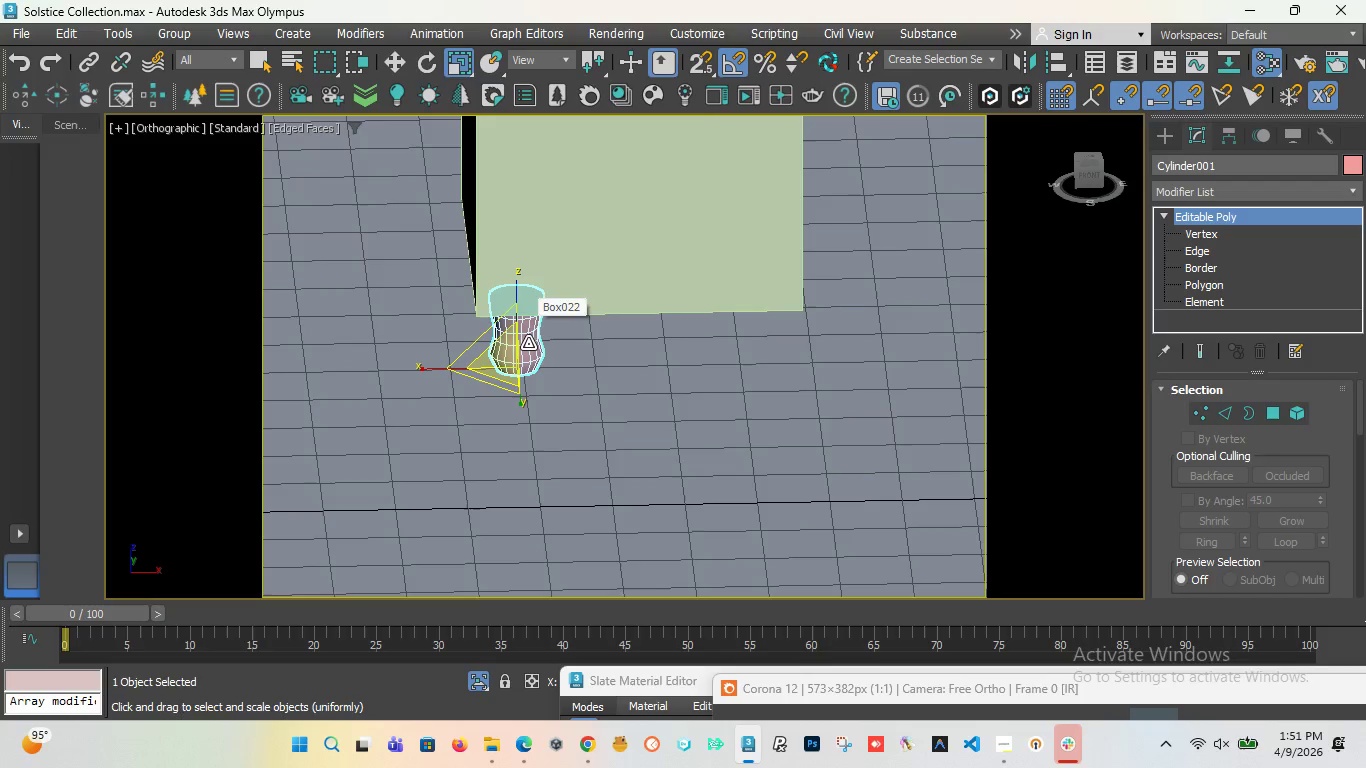 
scroll: coordinate [528, 345], scroll_direction: up, amount: 3.0
 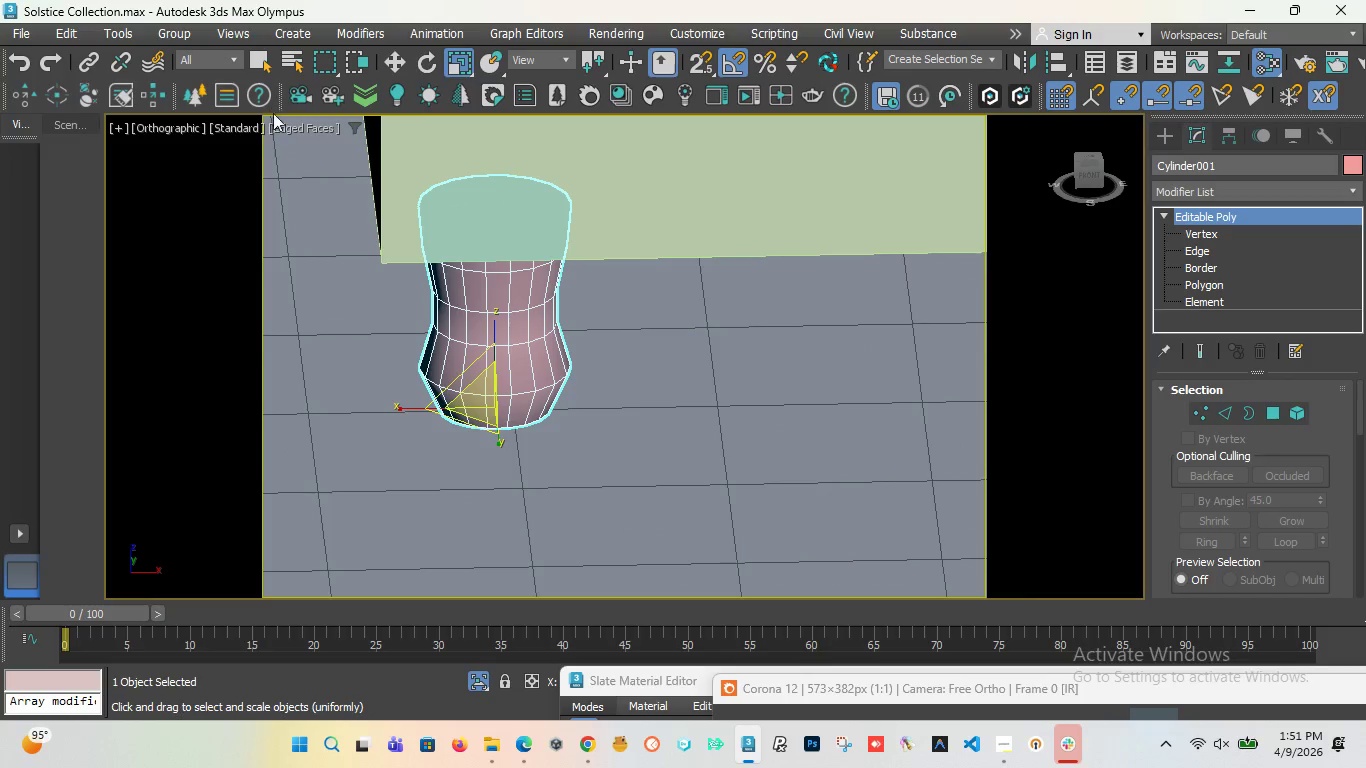 
left_click([232, 126])
 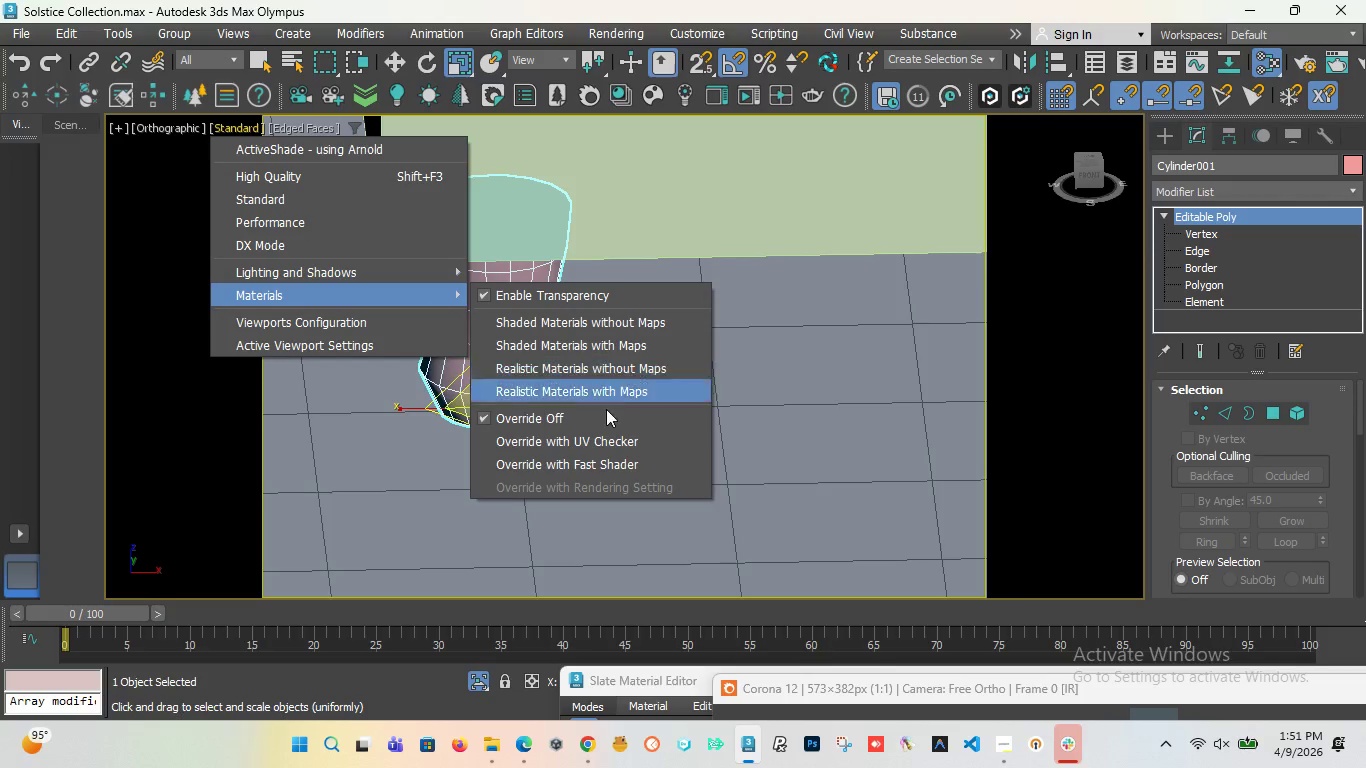 
left_click([596, 444])
 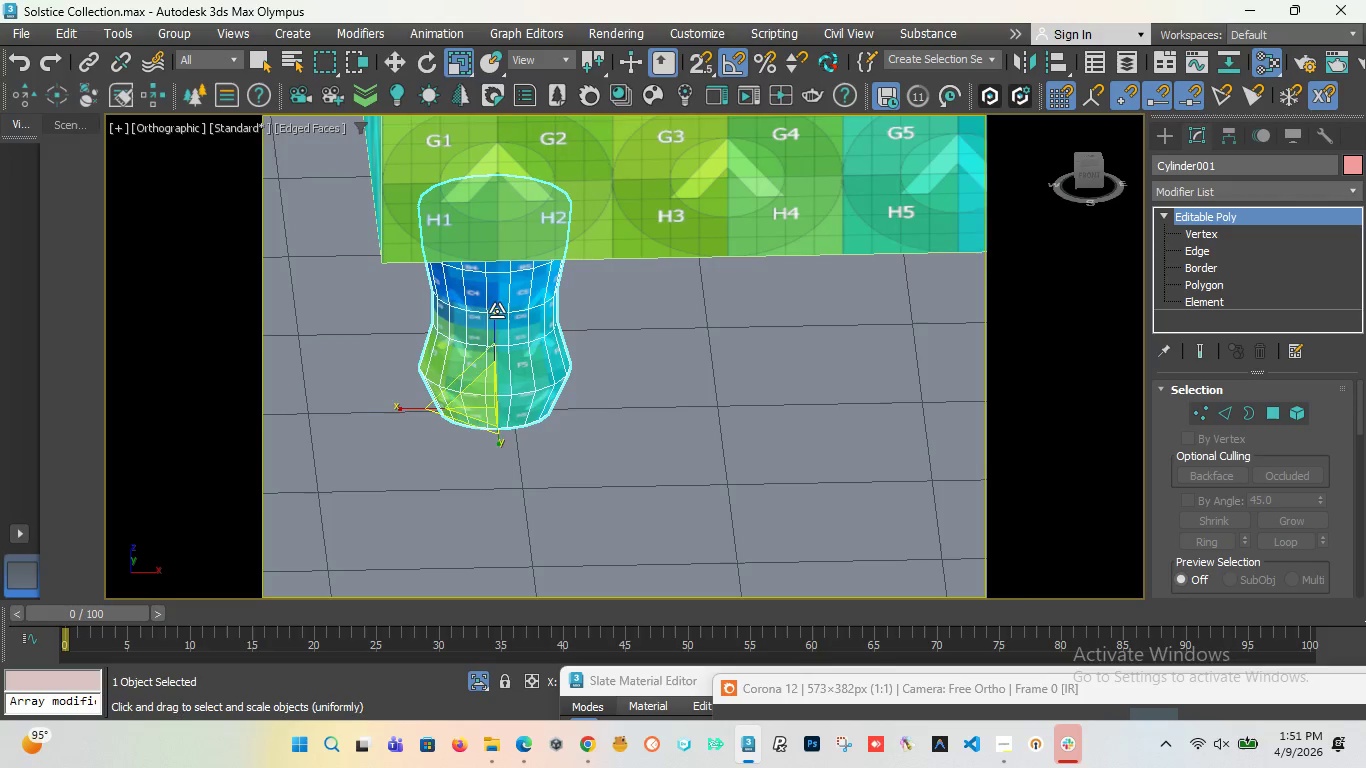 
scroll: coordinate [491, 310], scroll_direction: up, amount: 2.0
 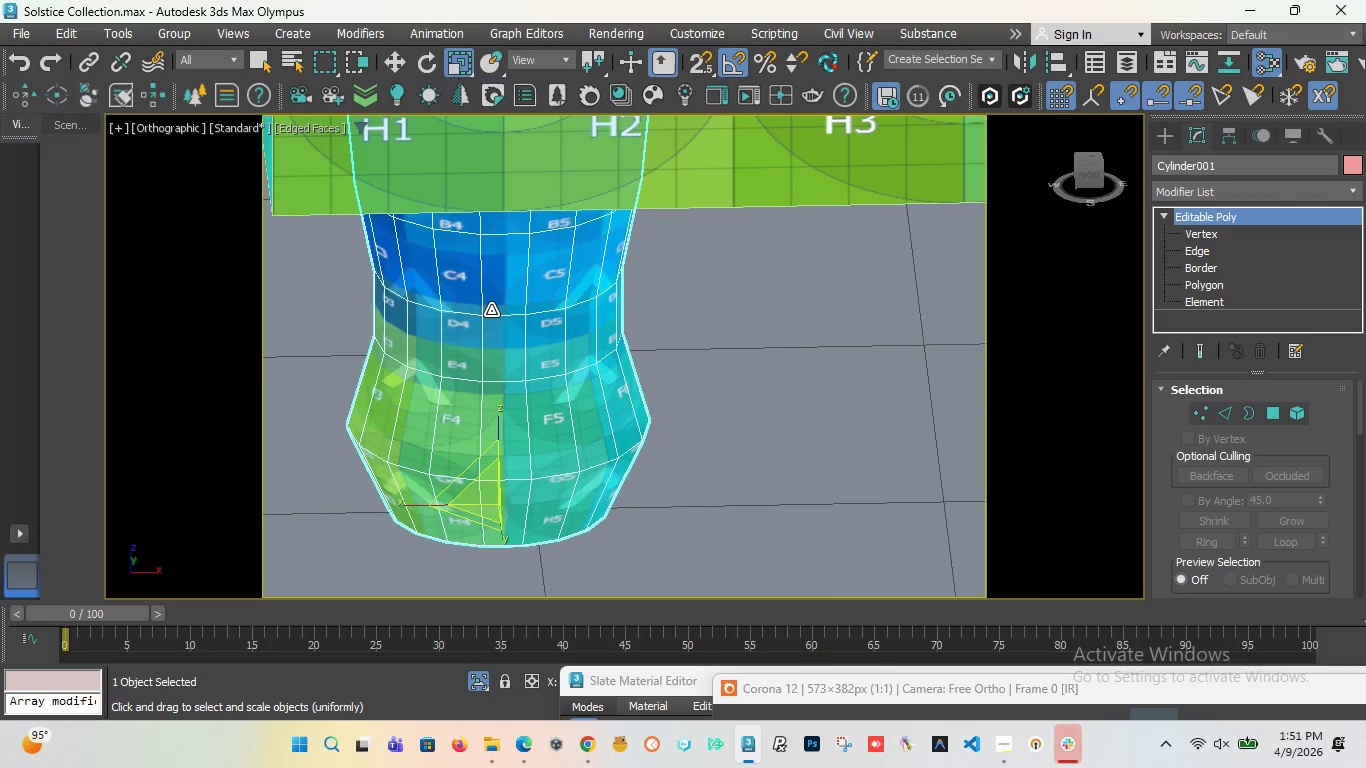 
scroll: coordinate [491, 310], scroll_direction: down, amount: 6.0
 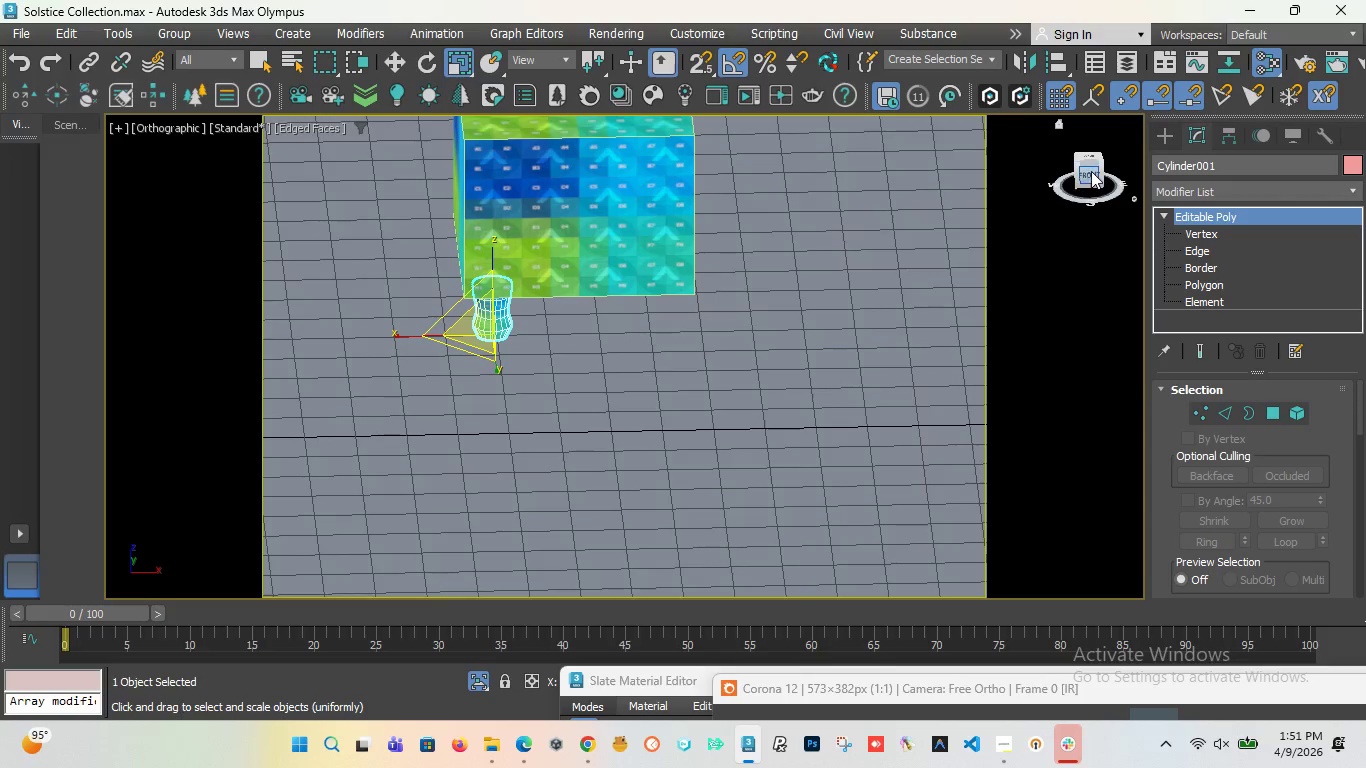 
left_click_drag(start_coordinate=[1092, 171], to_coordinate=[1080, 179])
 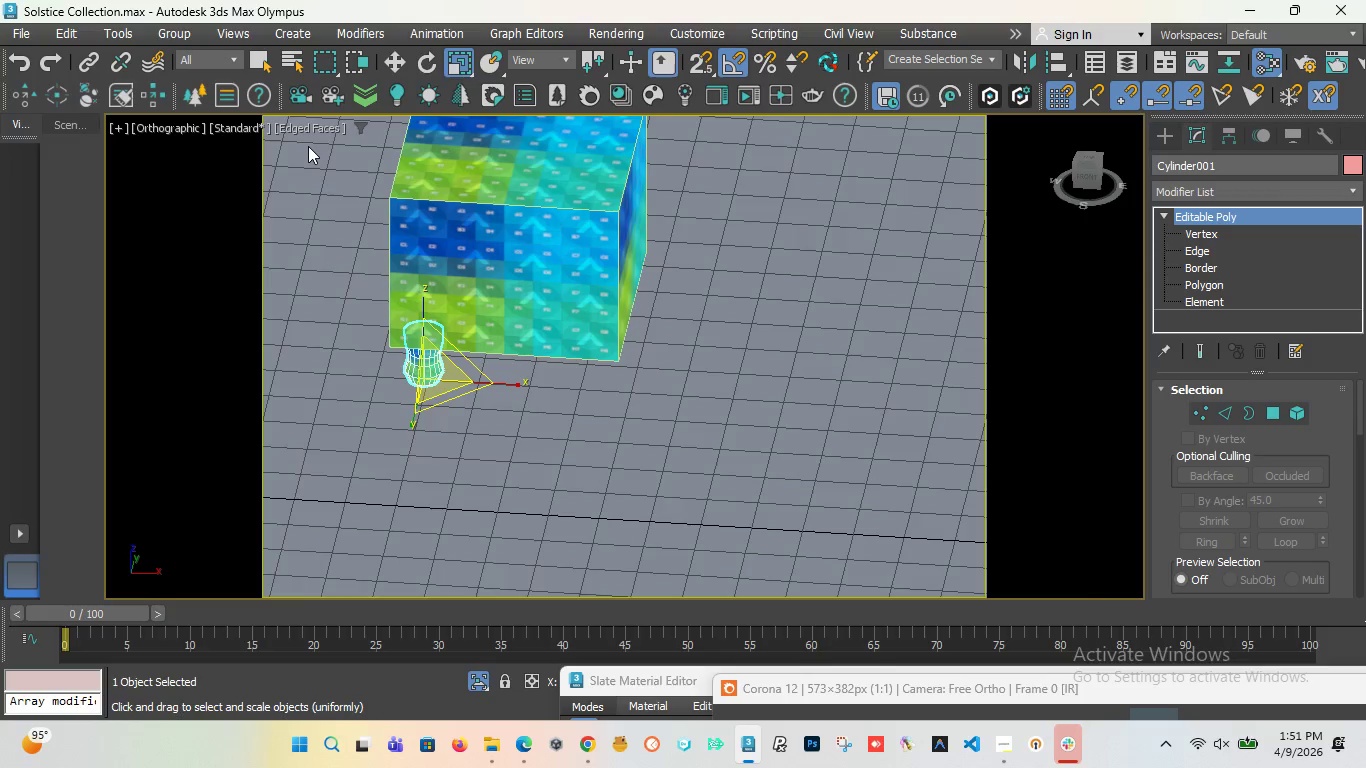 
key(T)
 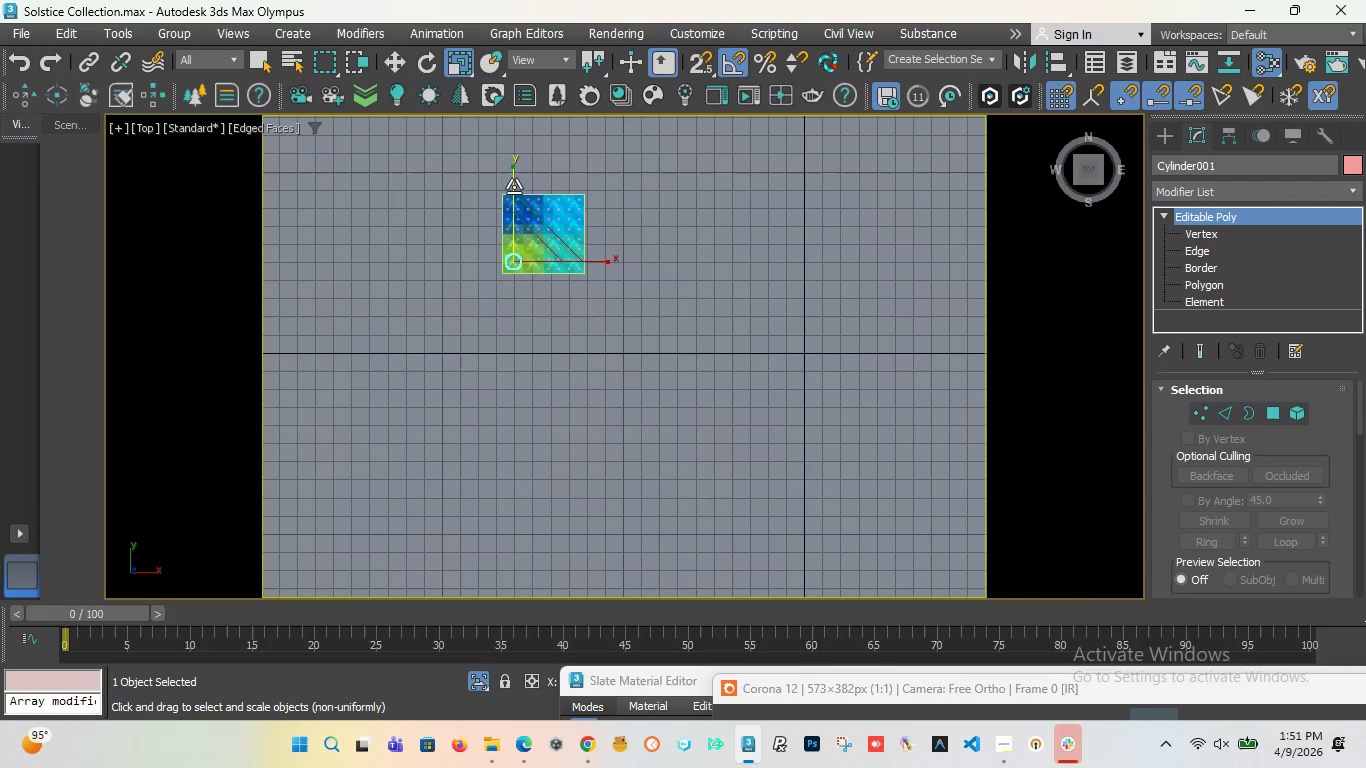 
scroll: coordinate [506, 320], scroll_direction: up, amount: 3.0
 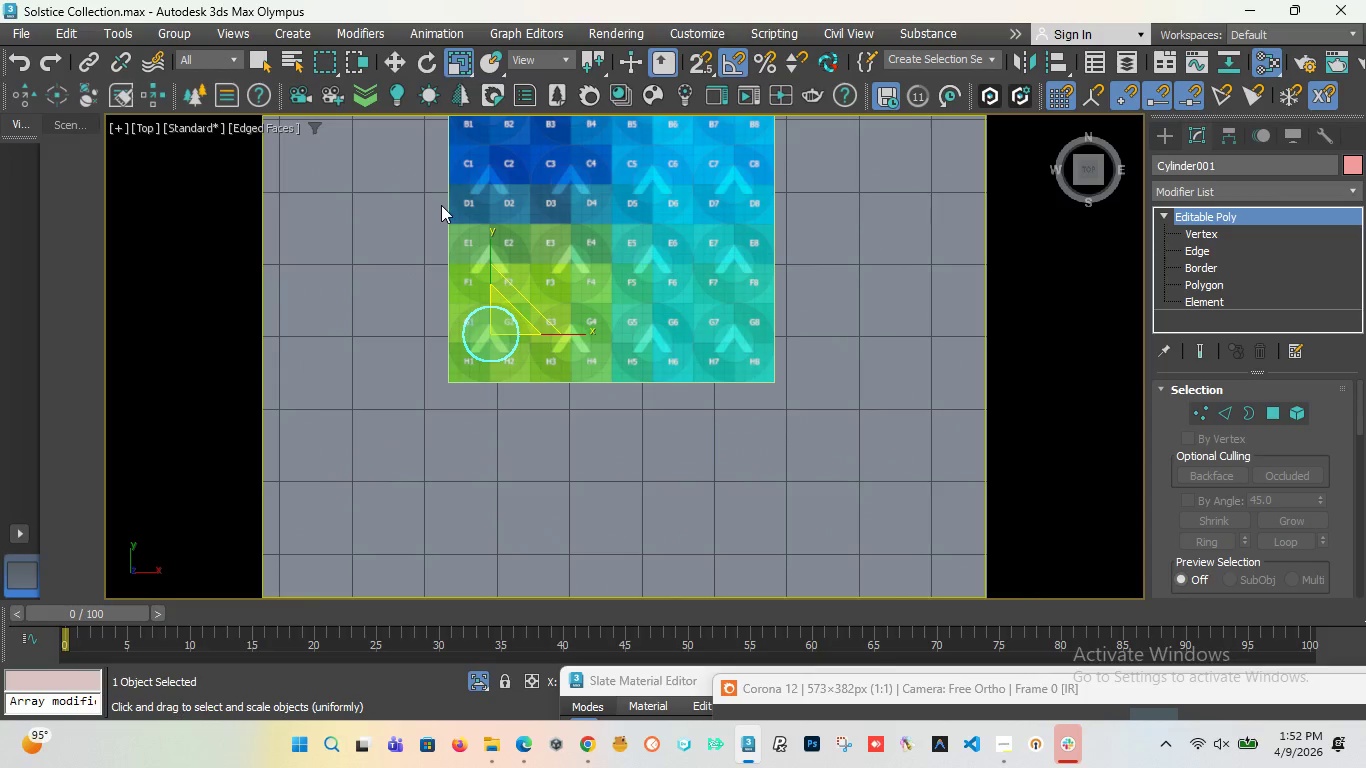 
key(W)
 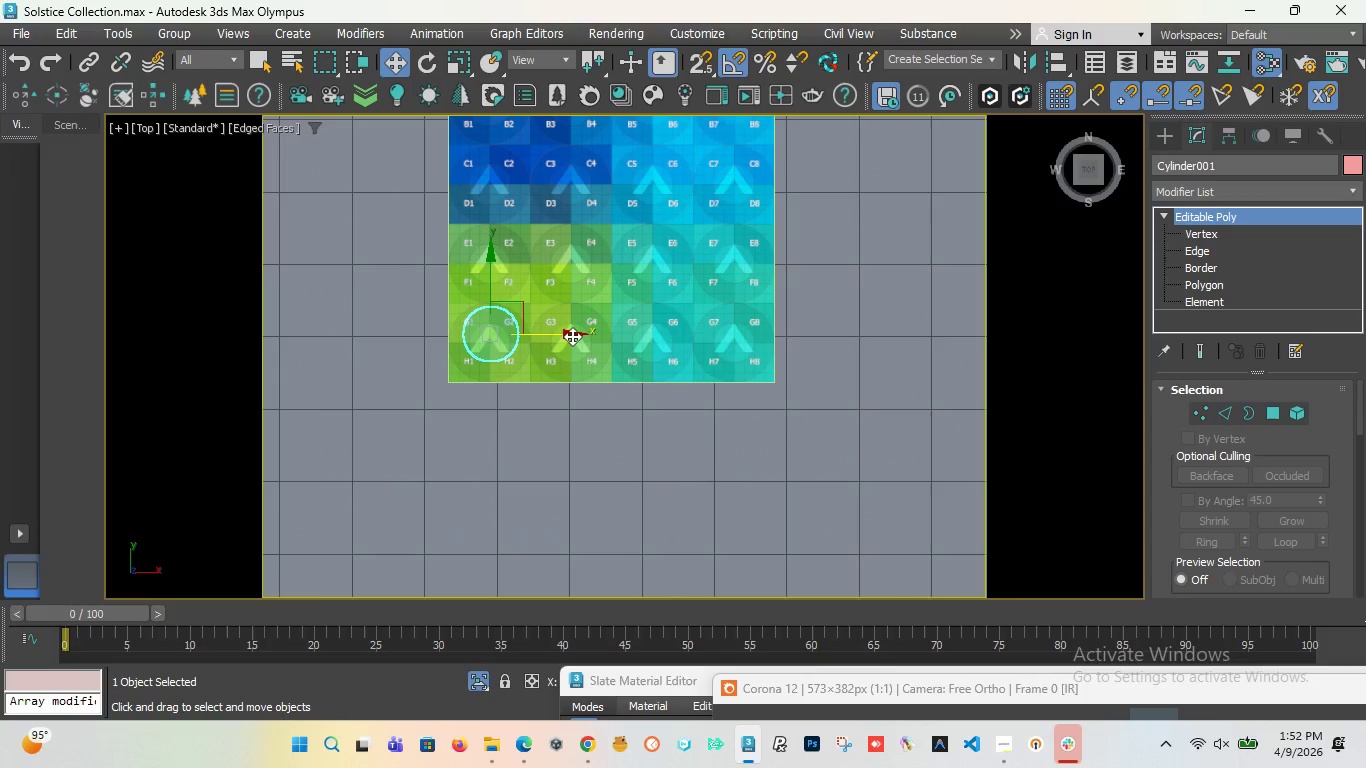 
hold_key(key=ShiftLeft, duration=1.52)
left_click_drag(start_coordinate=[568, 335], to_coordinate=[797, 341])
 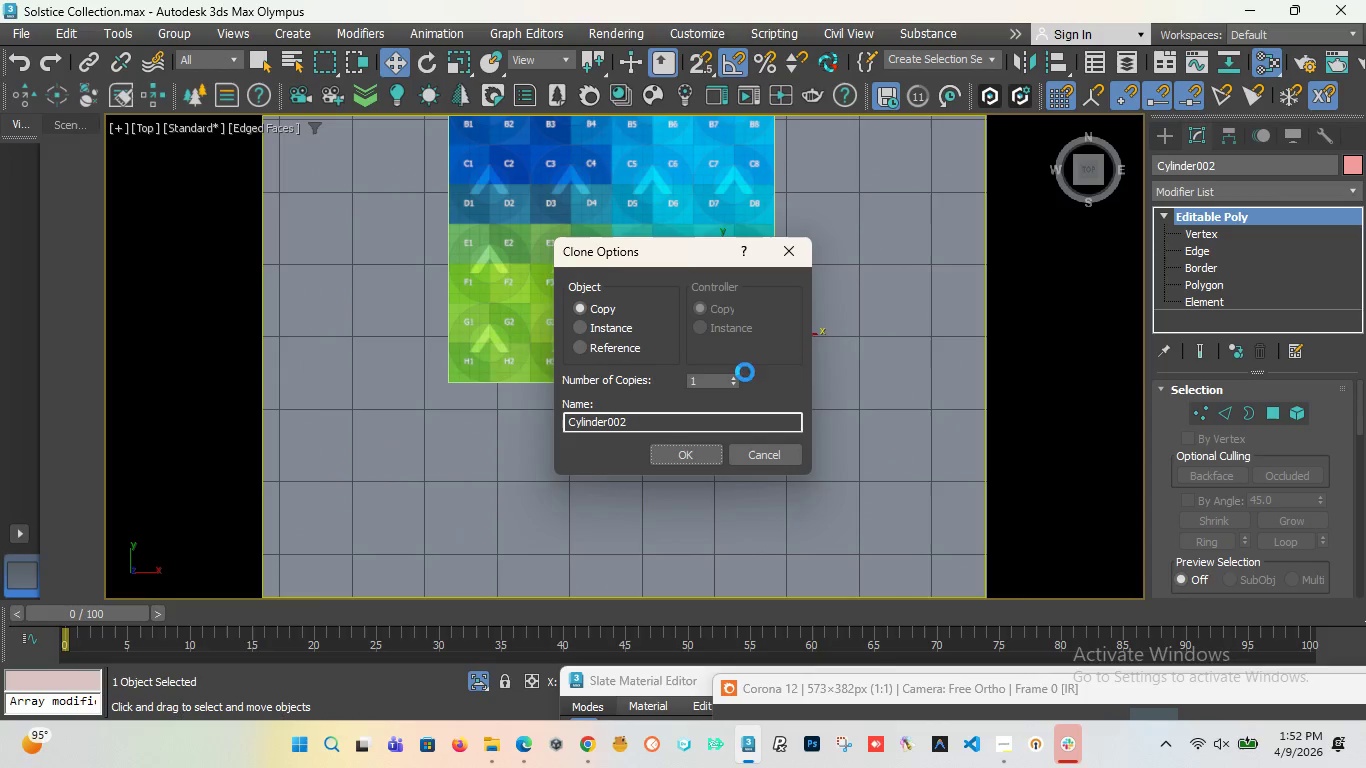 
hold_key(key=ShiftLeft, duration=0.81)
 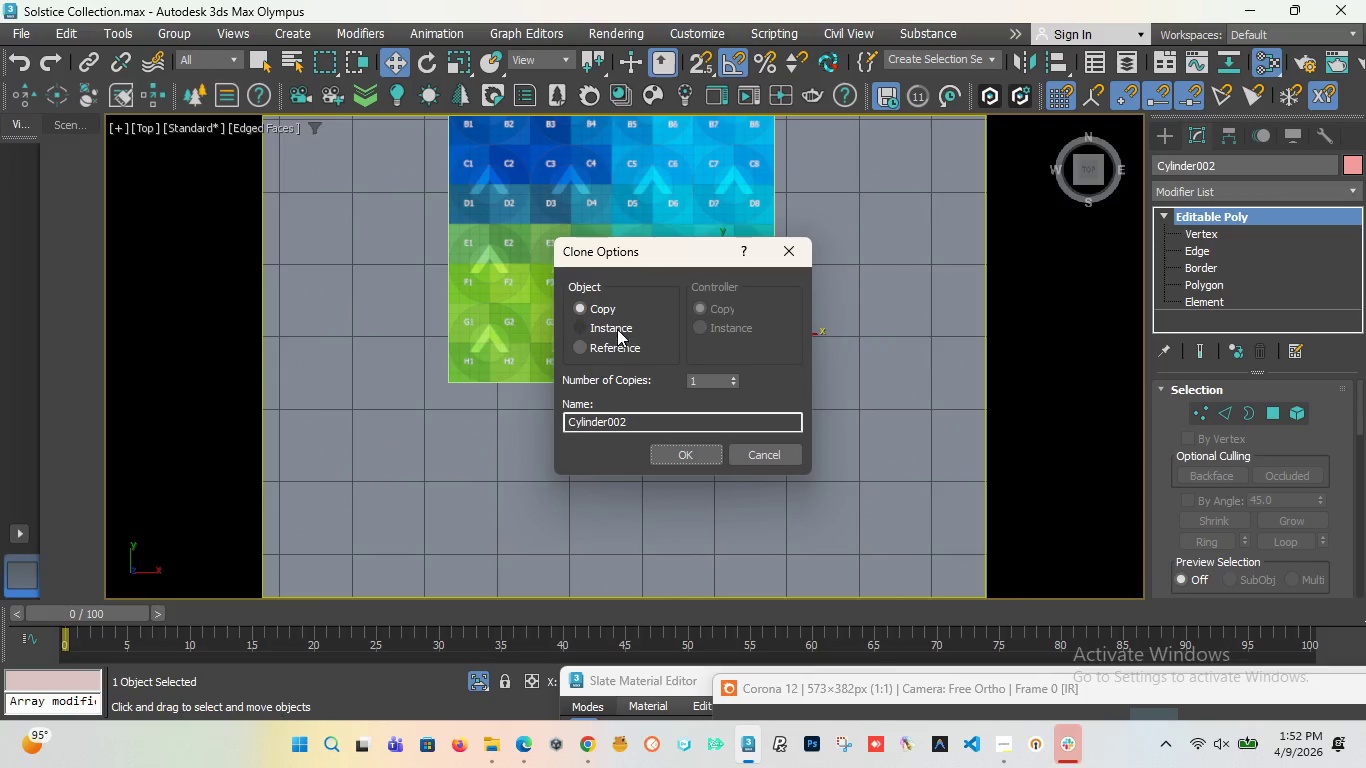 
left_click([617, 328])
 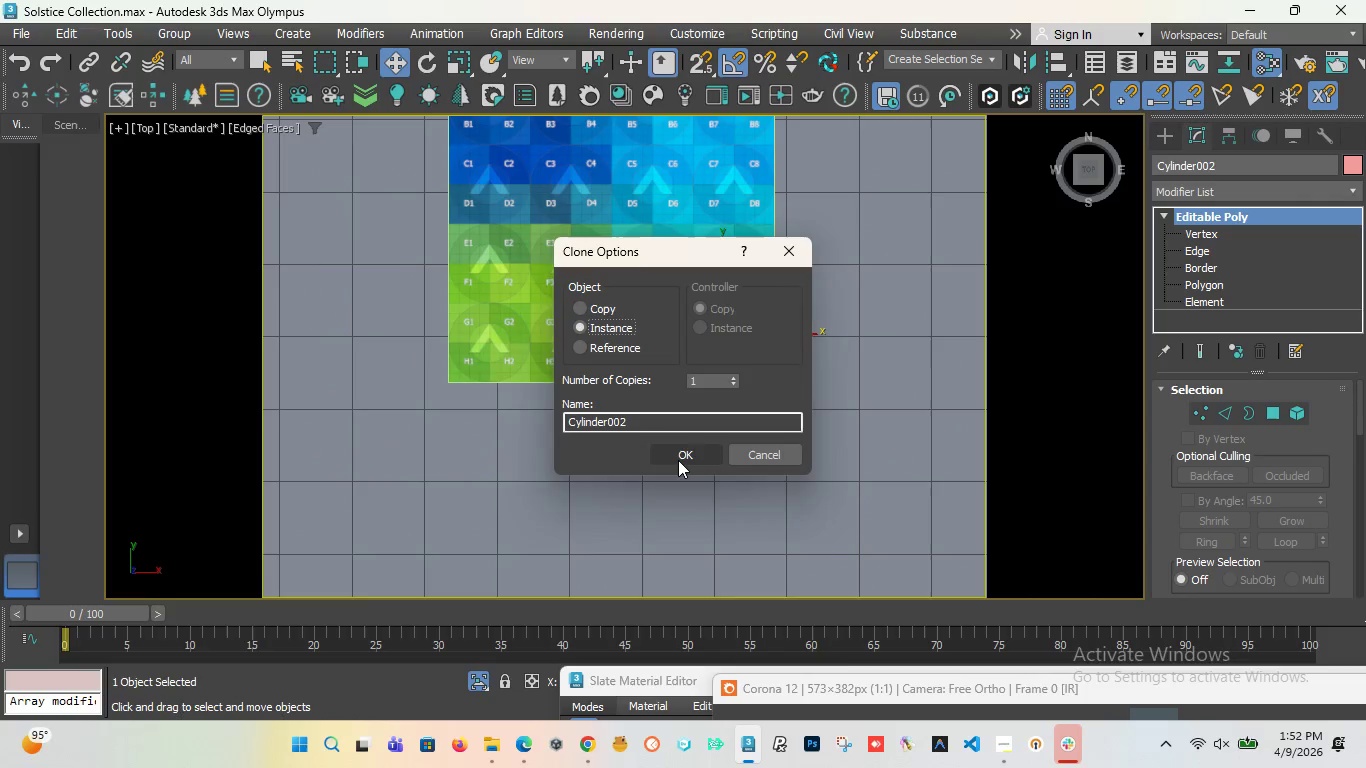 
left_click([678, 460])
 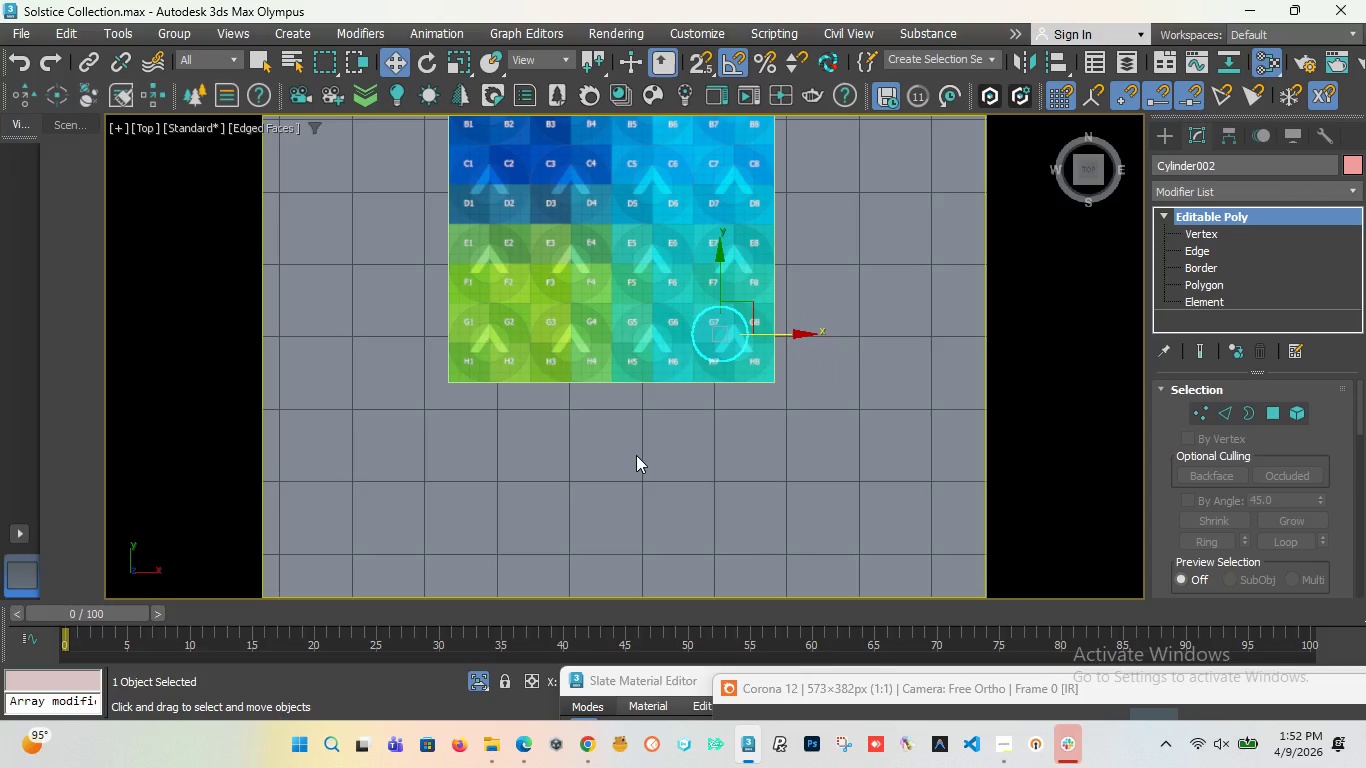 
key(F3)
 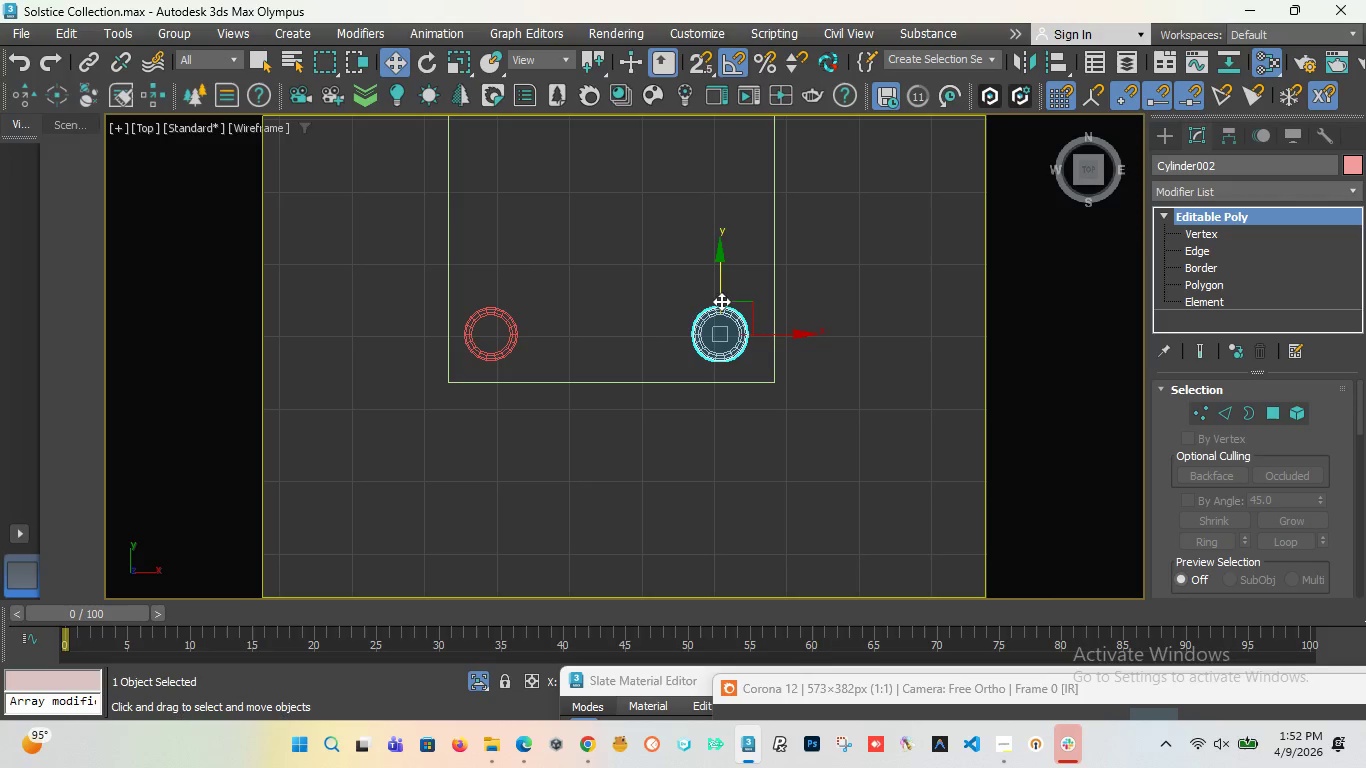 
scroll: coordinate [566, 323], scroll_direction: up, amount: 2.0
 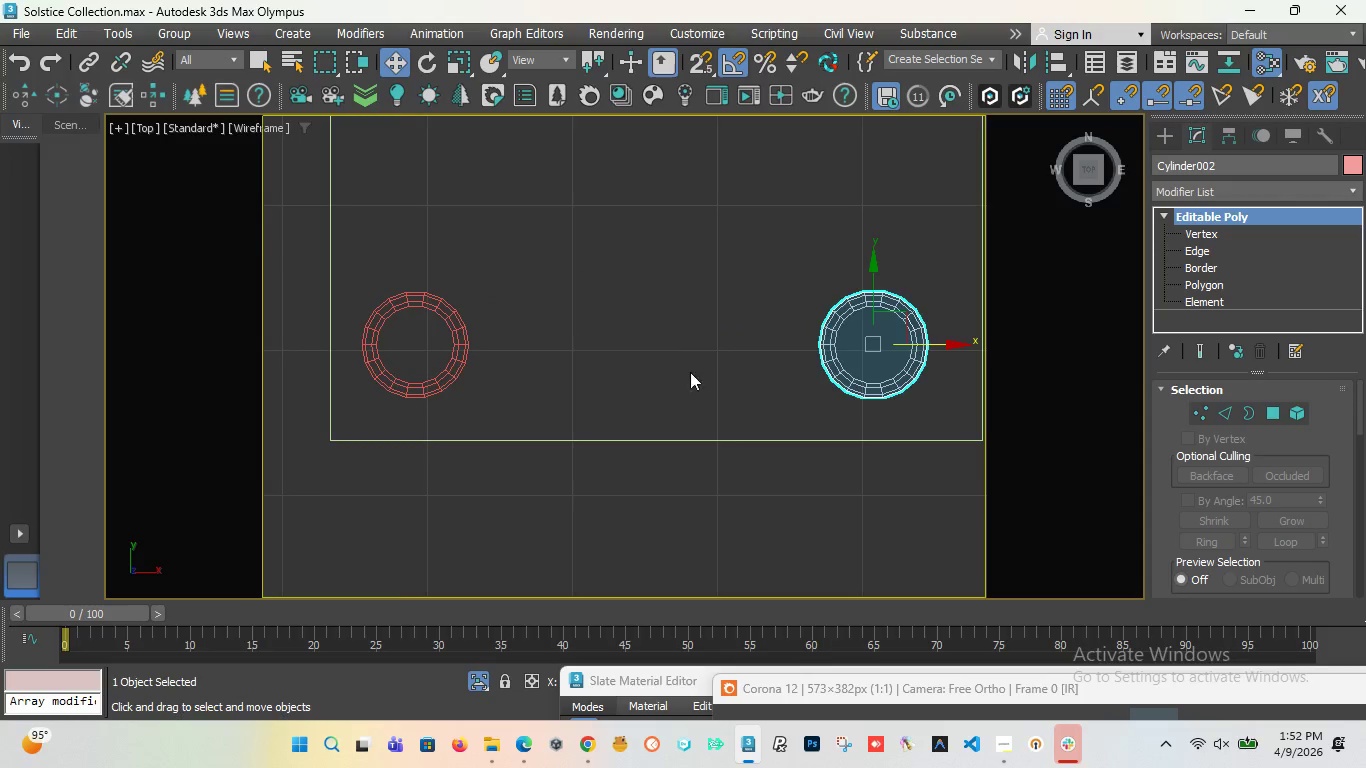 
scroll: coordinate [681, 372], scroll_direction: down, amount: 2.0
 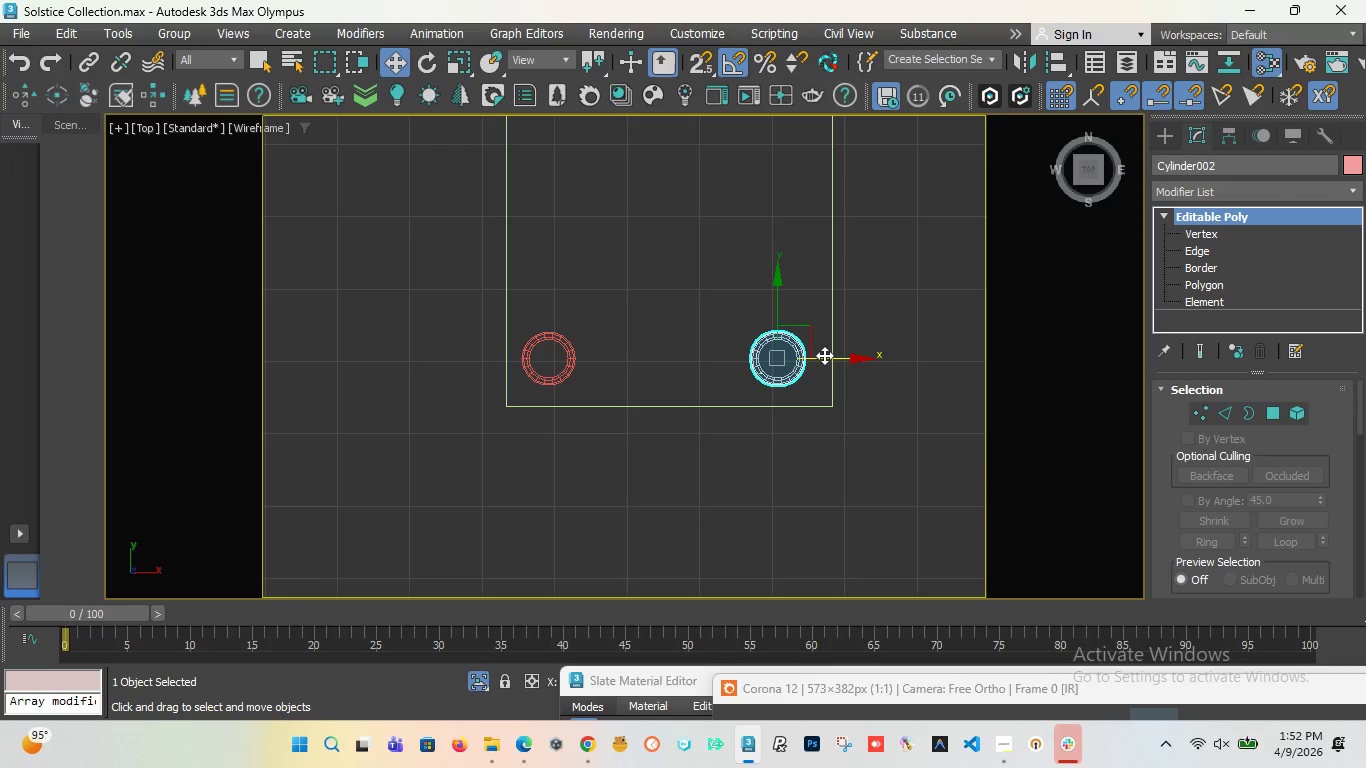 
left_click_drag(start_coordinate=[824, 355], to_coordinate=[835, 359])
 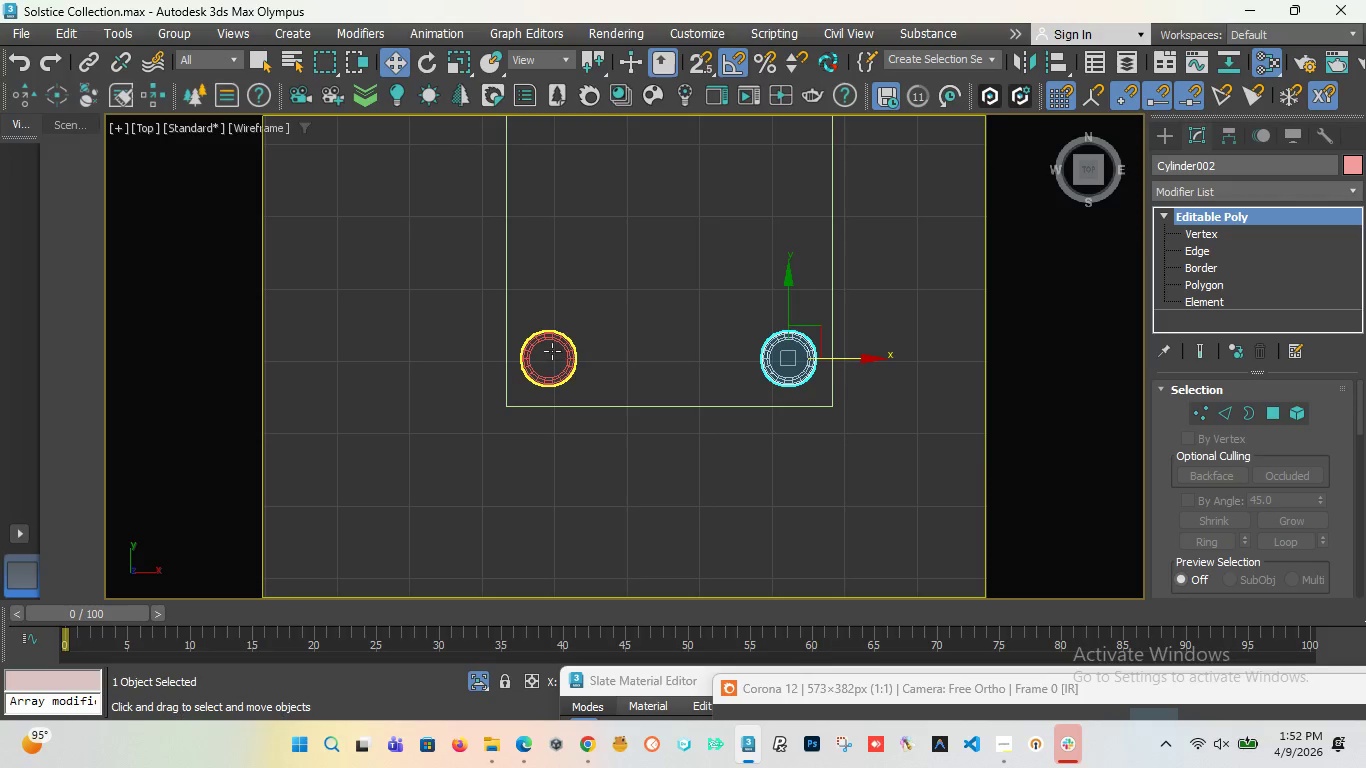 
hold_key(key=ControlLeft, duration=0.44)
left_click([562, 344])
 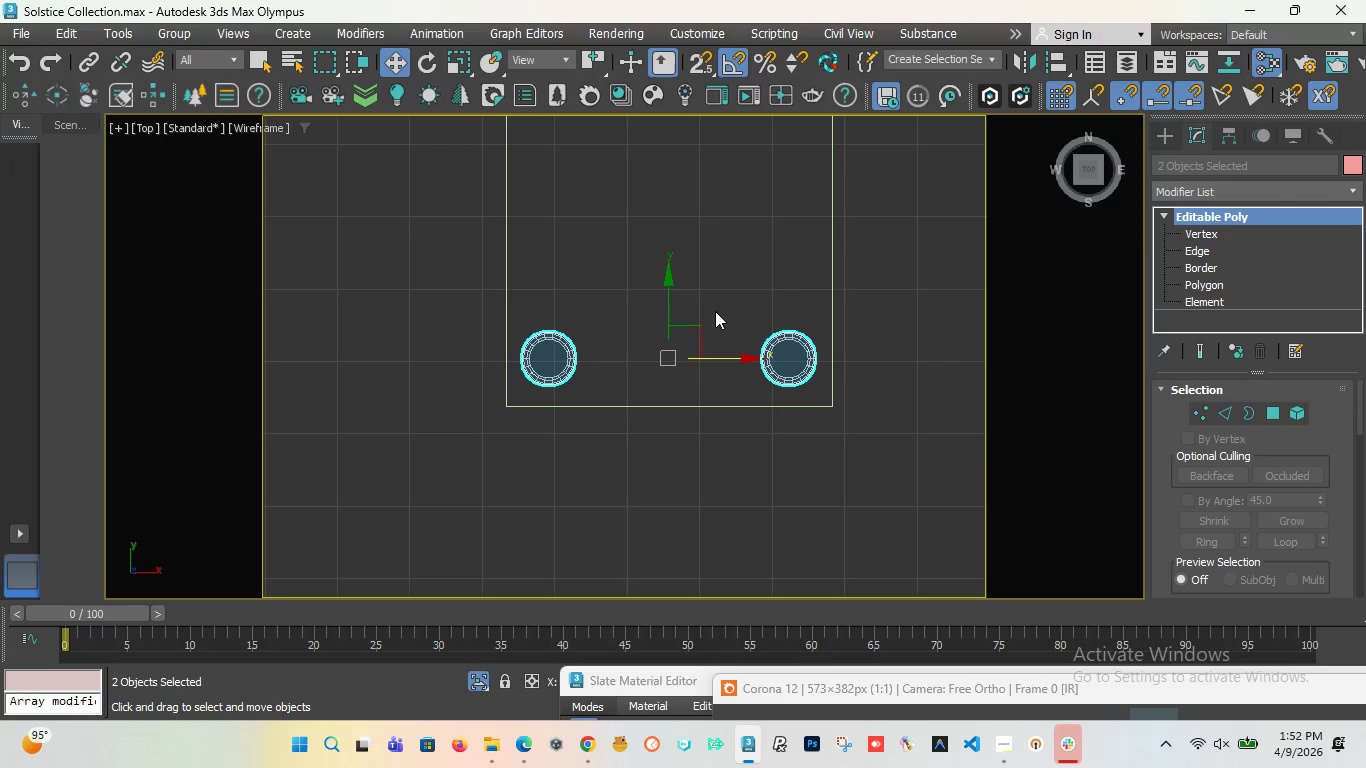 
scroll: coordinate [709, 290], scroll_direction: none, amount: 0.0
 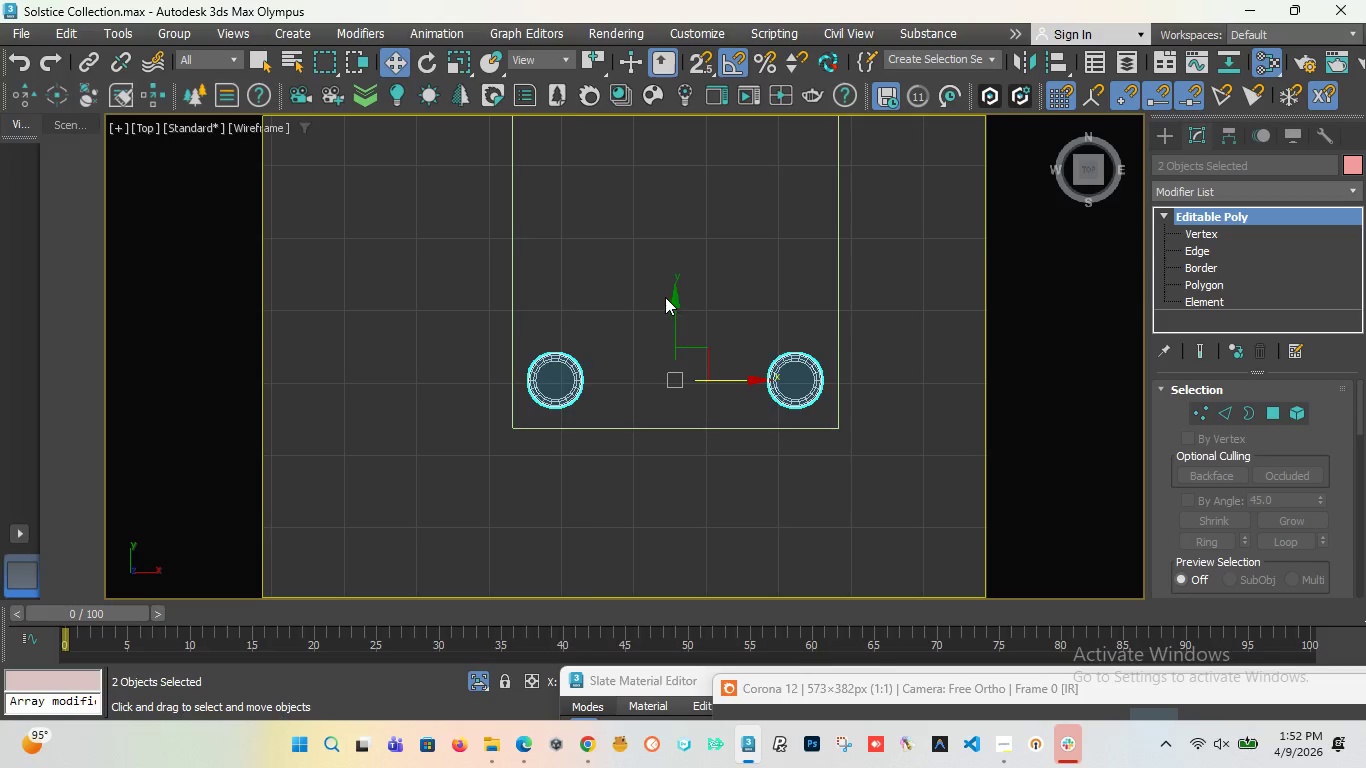 
hold_key(key=ShiftLeft, duration=1.5)
 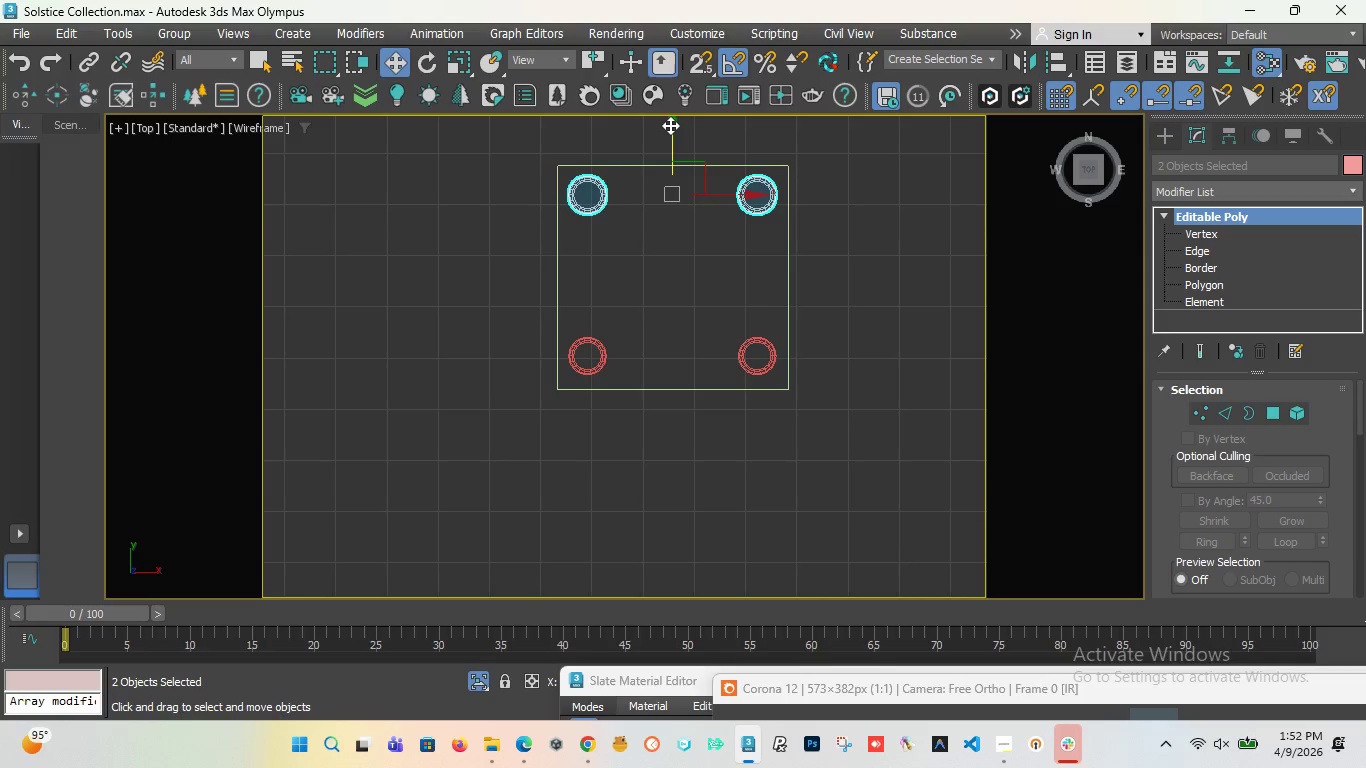 
scroll: coordinate [665, 297], scroll_direction: down, amount: 1.0
 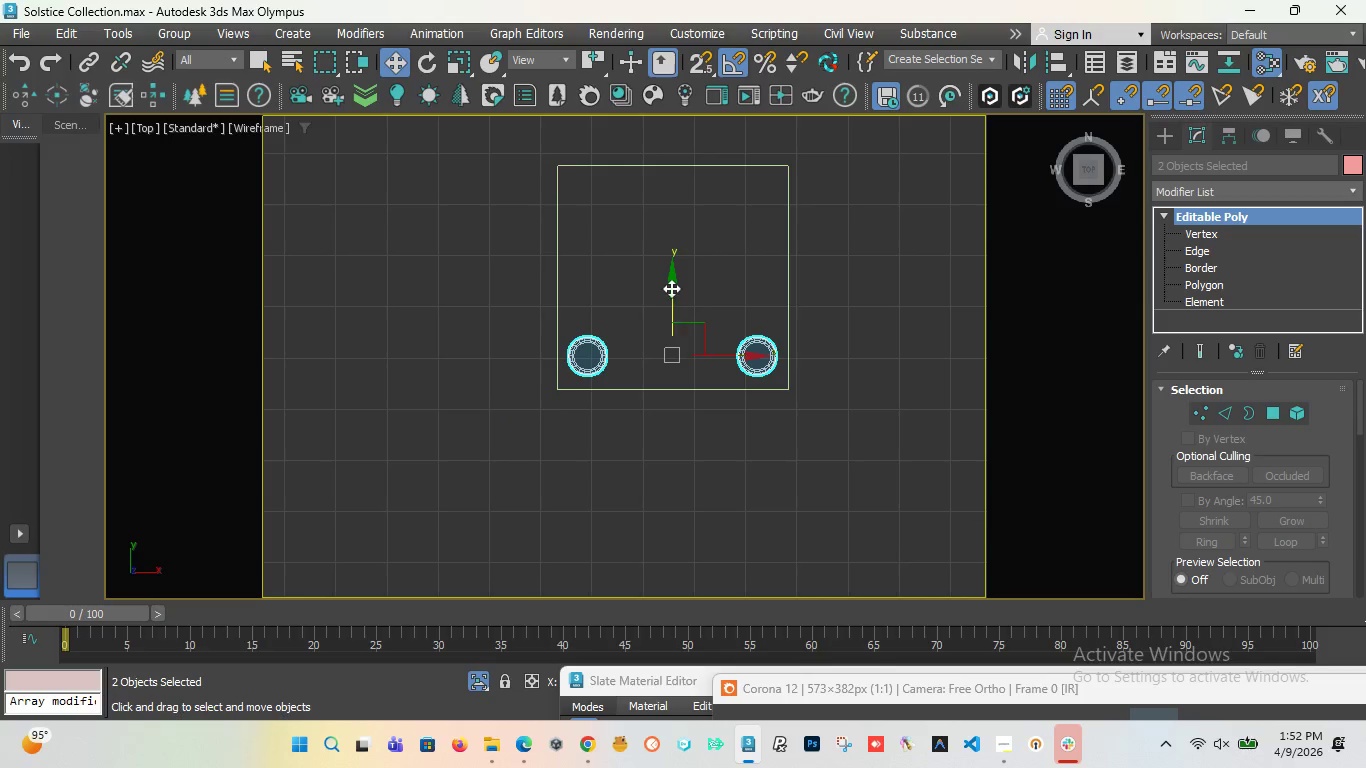 
left_click_drag(start_coordinate=[672, 286], to_coordinate=[670, 131])
 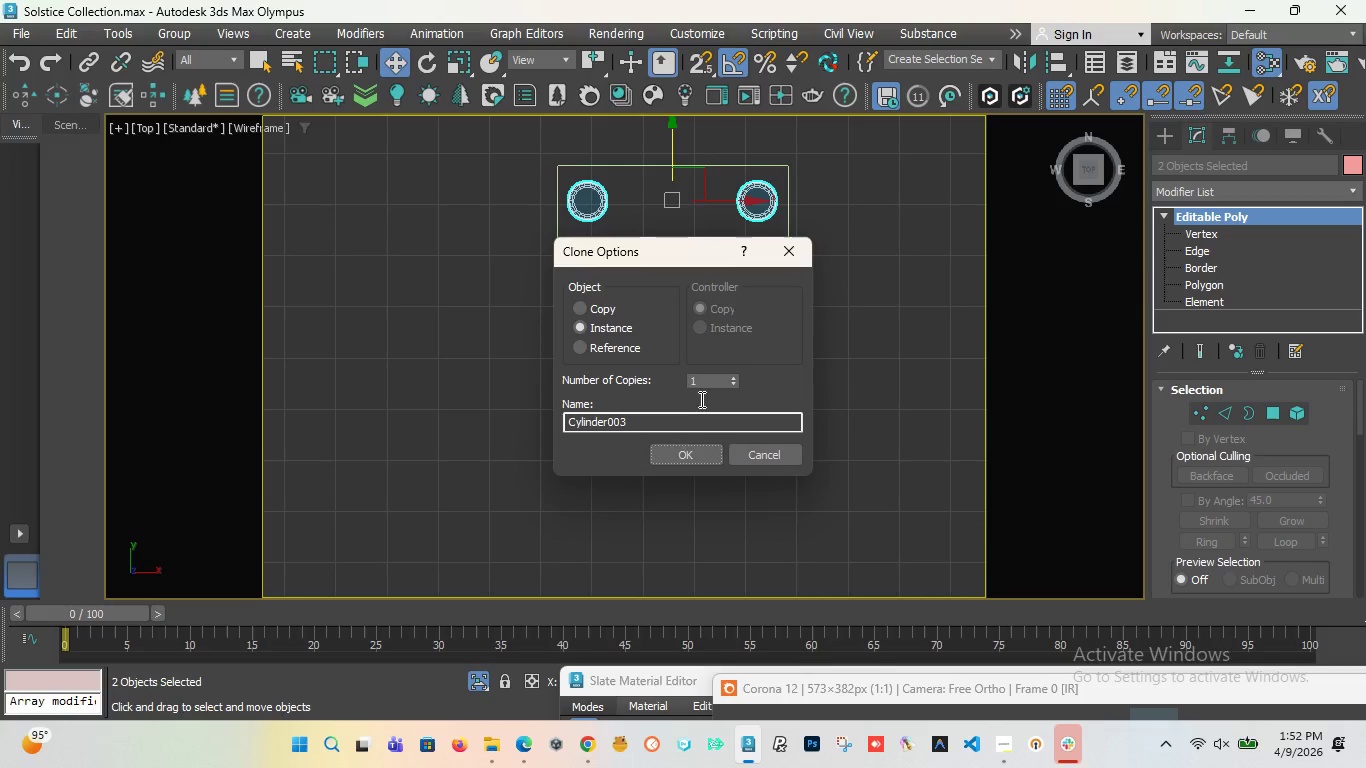 
hold_key(key=ShiftLeft, duration=1.53)
 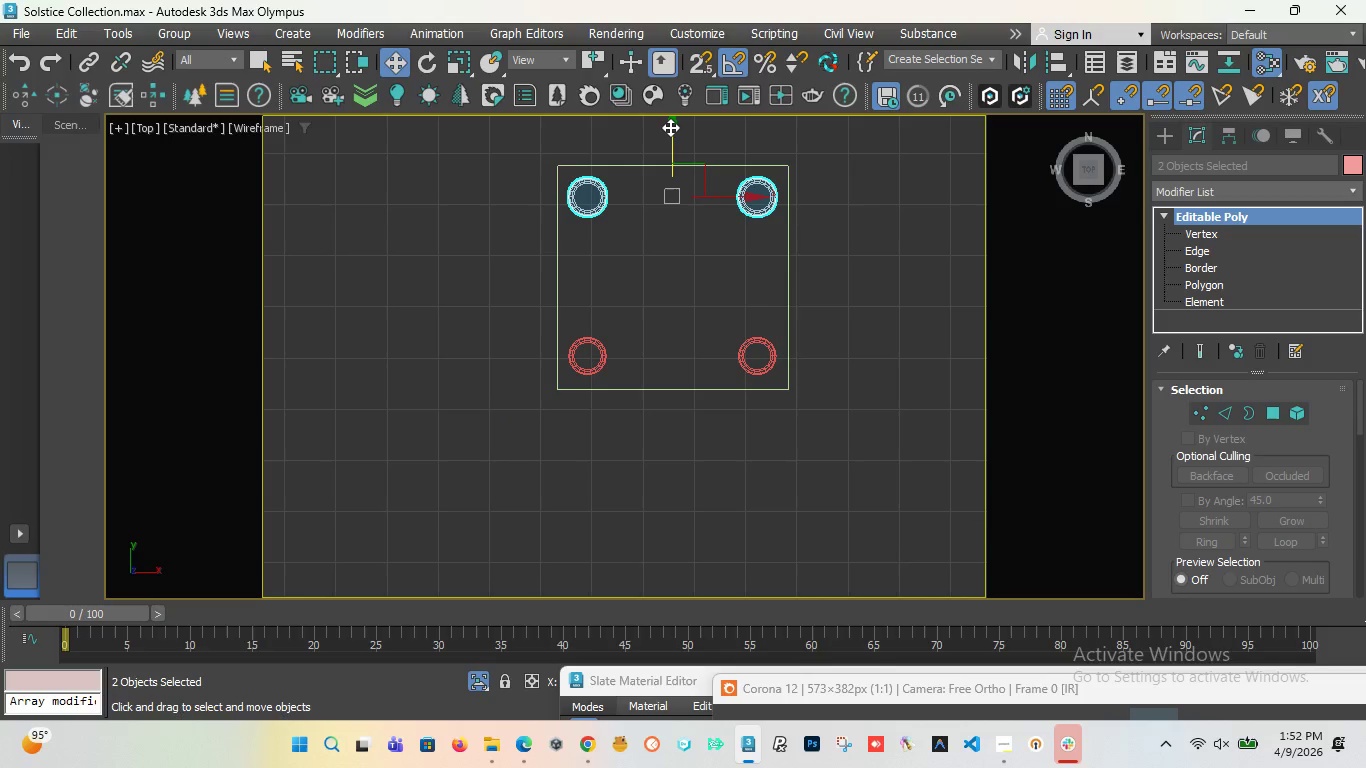 
hold_key(key=ShiftLeft, duration=1.53)
 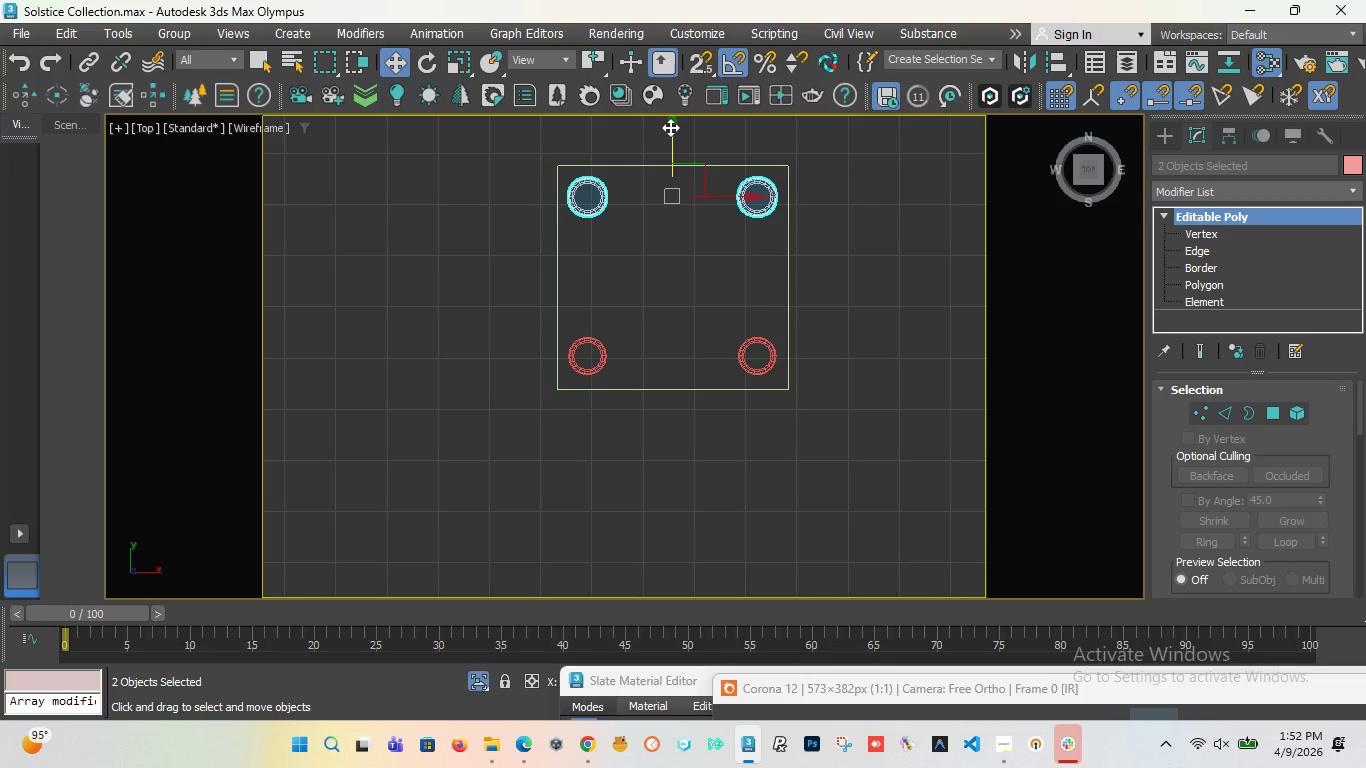 
hold_key(key=ShiftLeft, duration=1.51)
 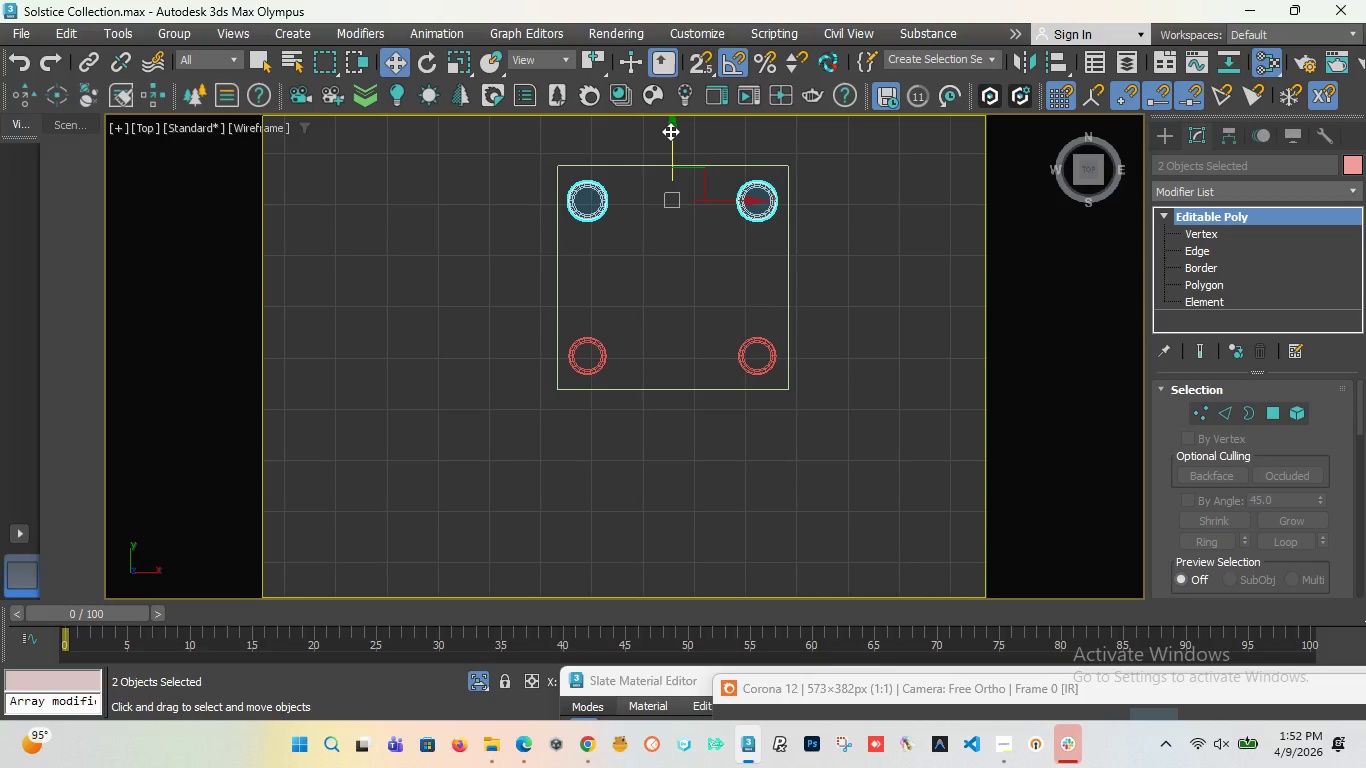 
hold_key(key=ShiftLeft, duration=1.17)
 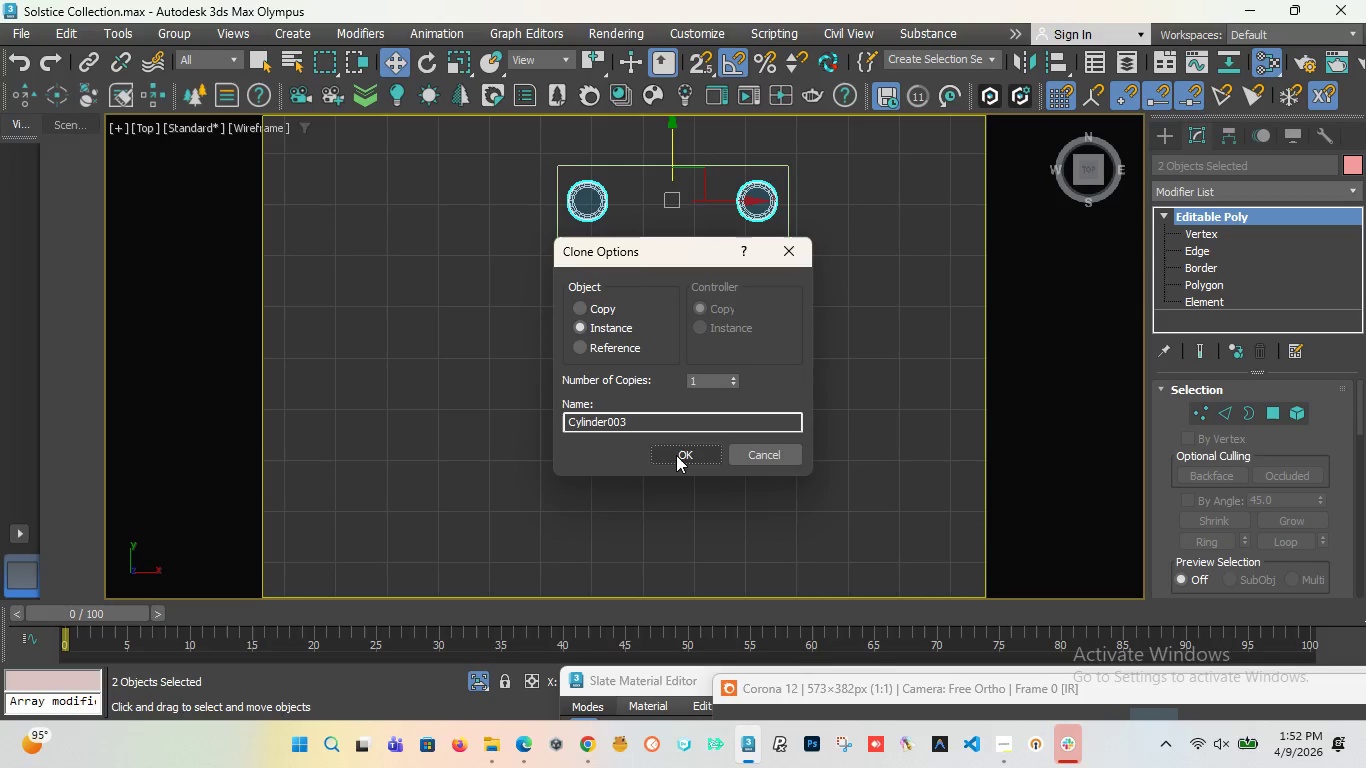 
left_click([677, 455])
 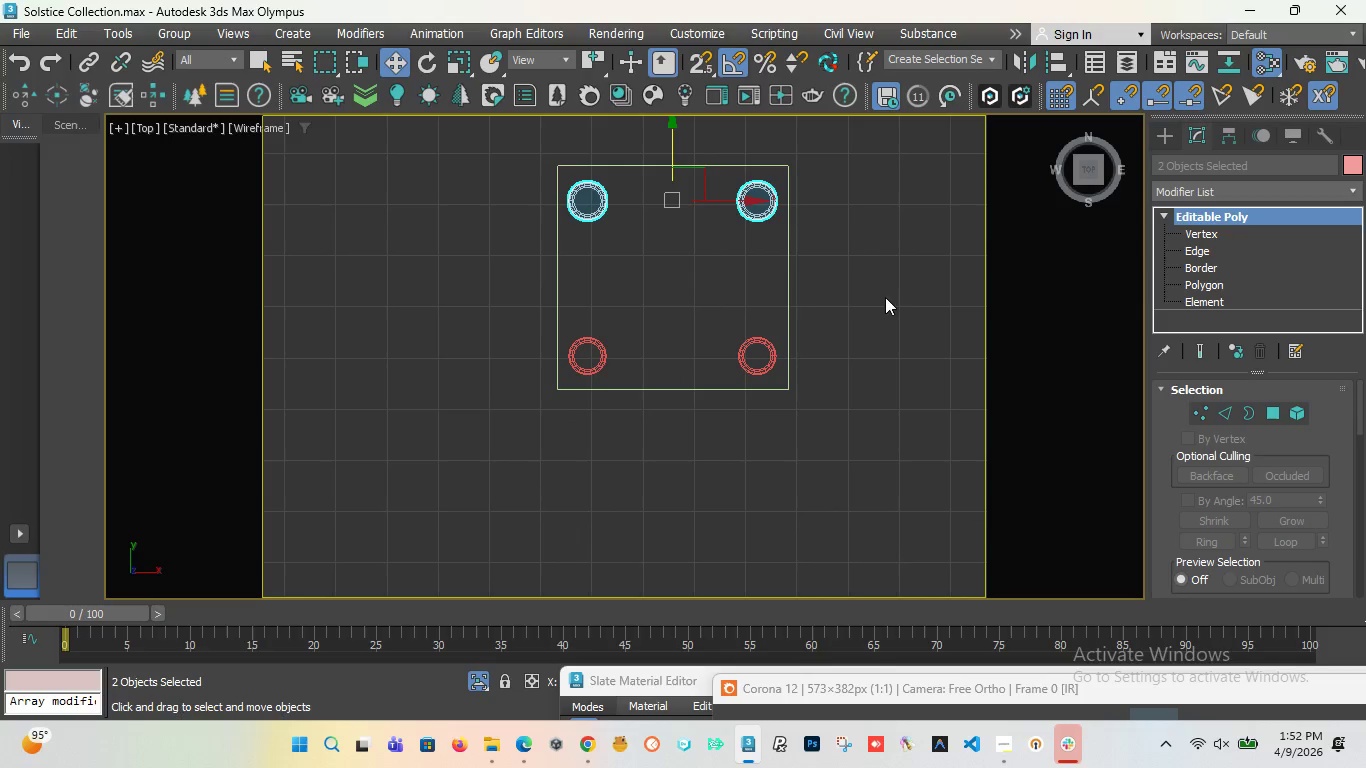 
left_click([903, 295])
 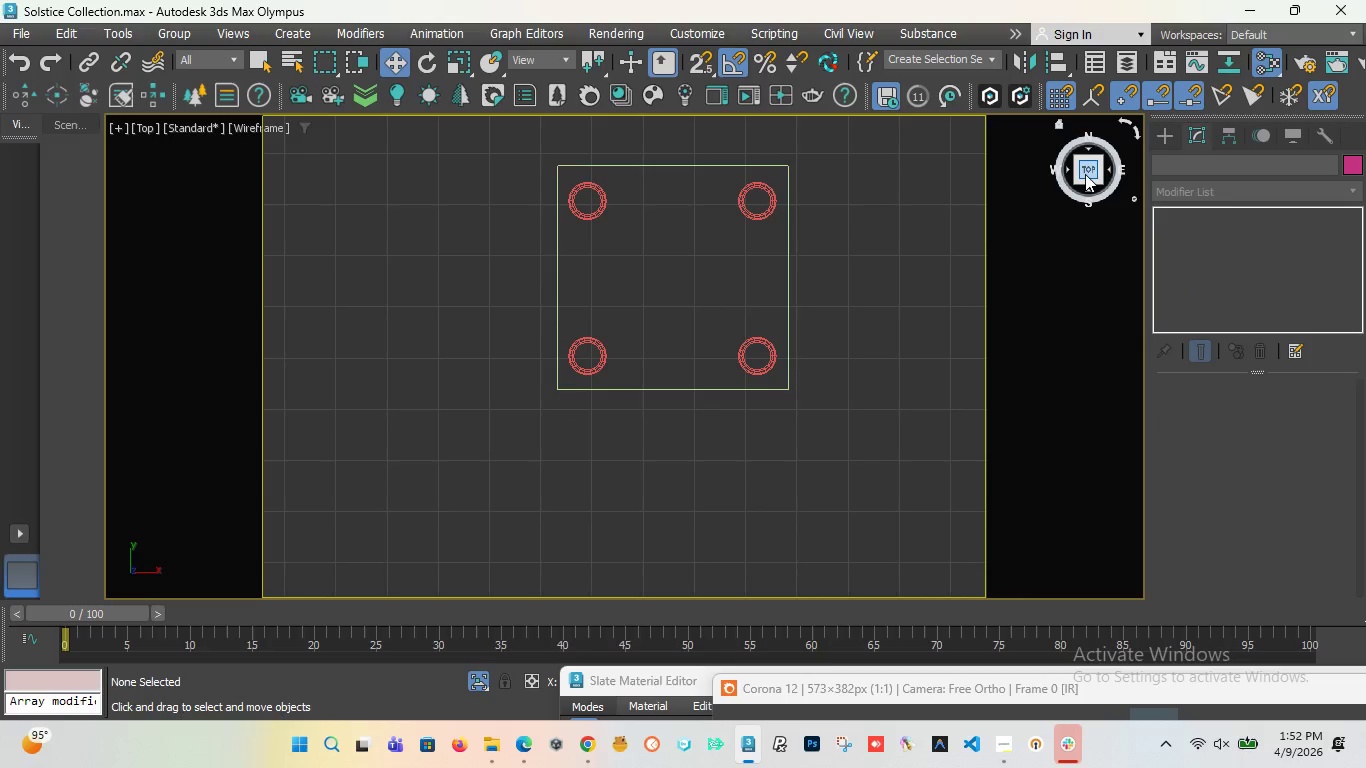 
left_click_drag(start_coordinate=[1085, 174], to_coordinate=[1037, 119])
 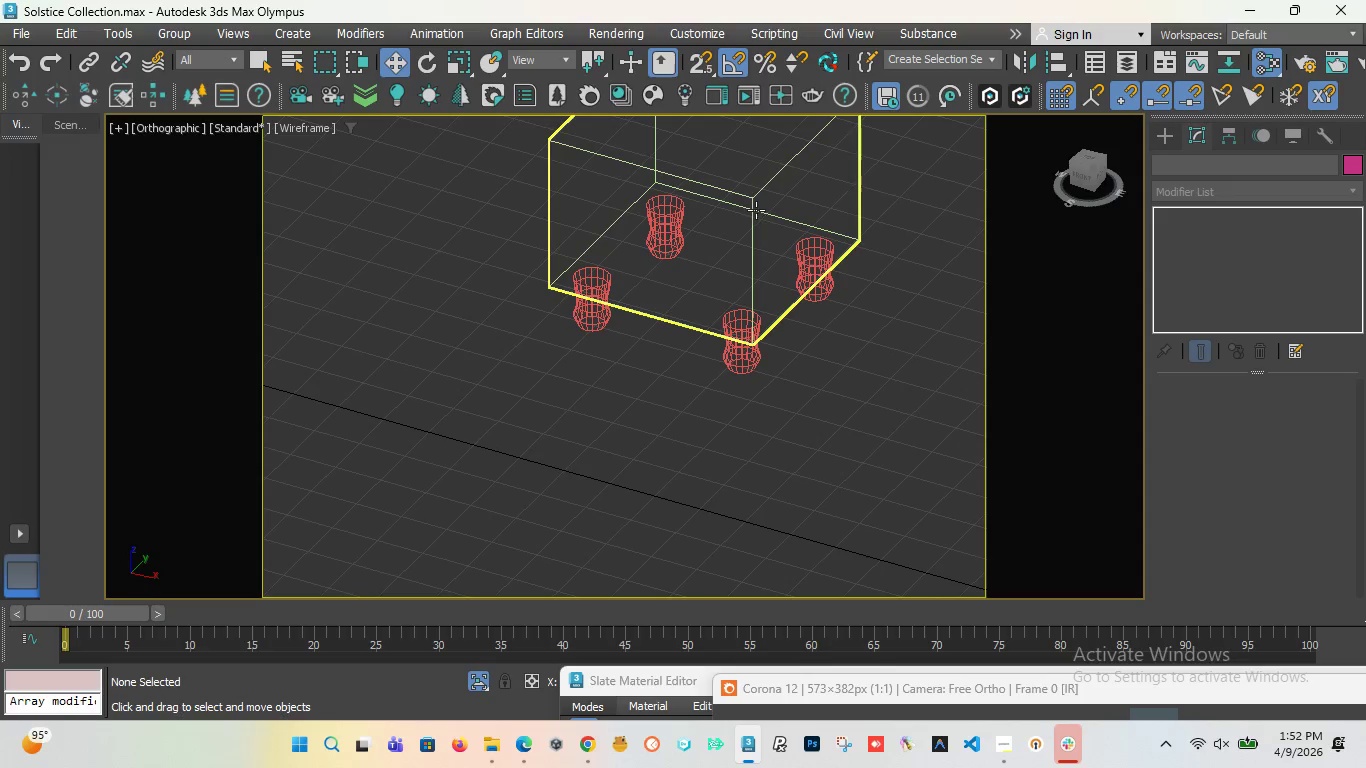 
left_click([756, 210])
 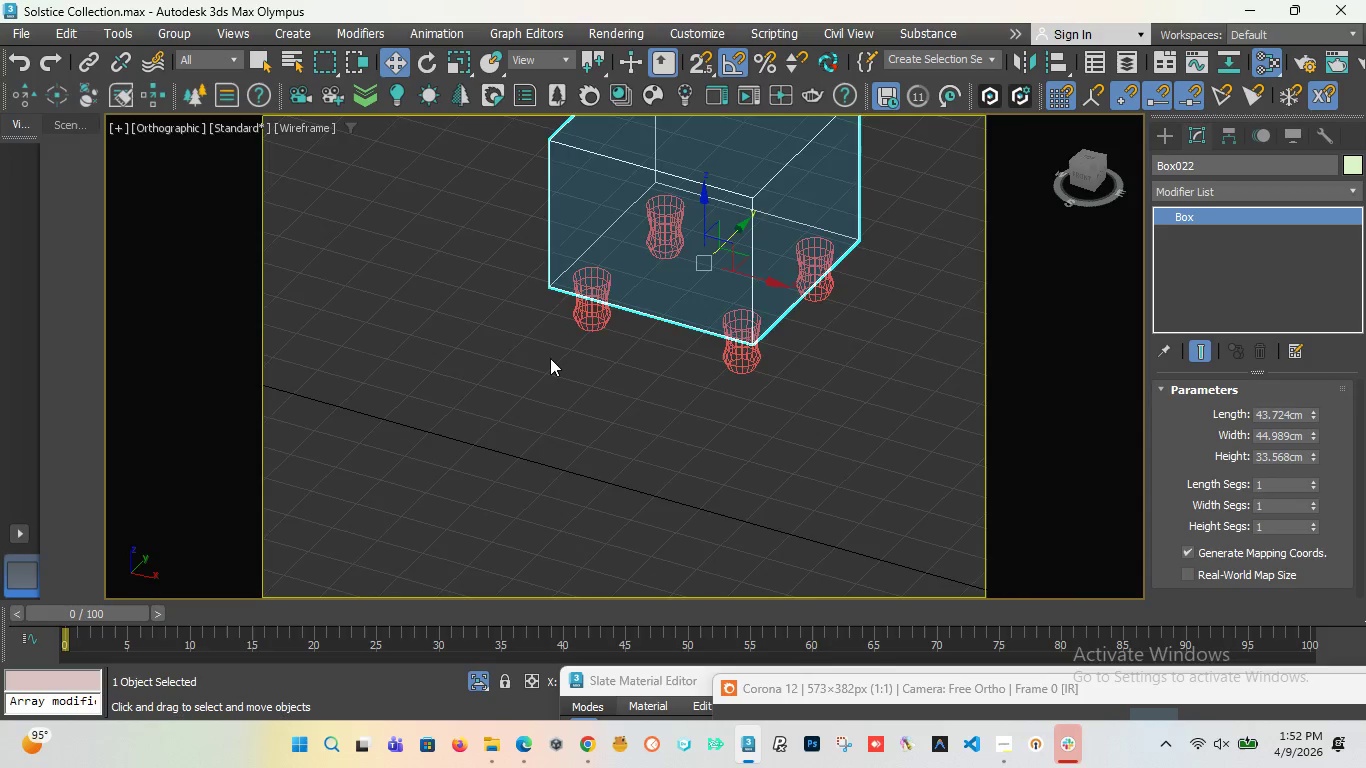 
scroll: coordinate [548, 362], scroll_direction: down, amount: 2.0
 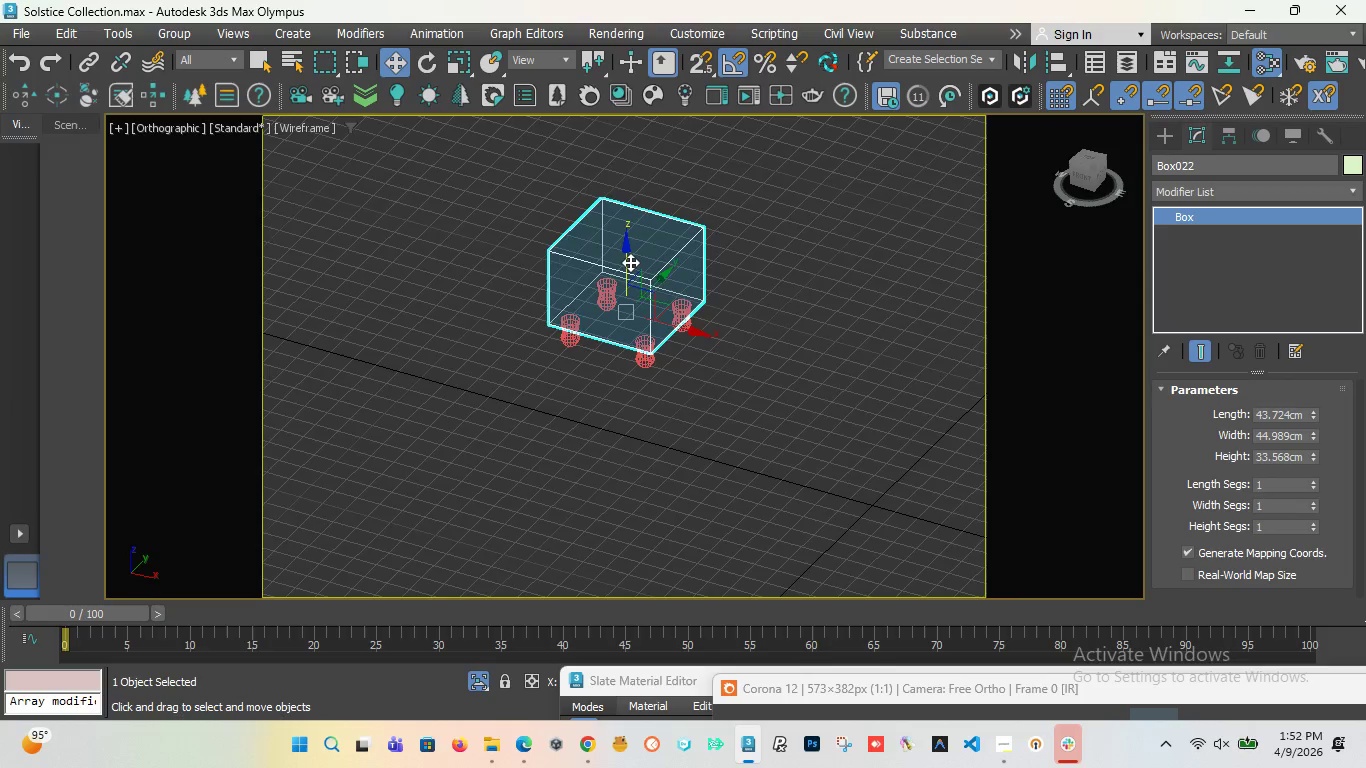 
scroll: coordinate [630, 261], scroll_direction: up, amount: 2.0
 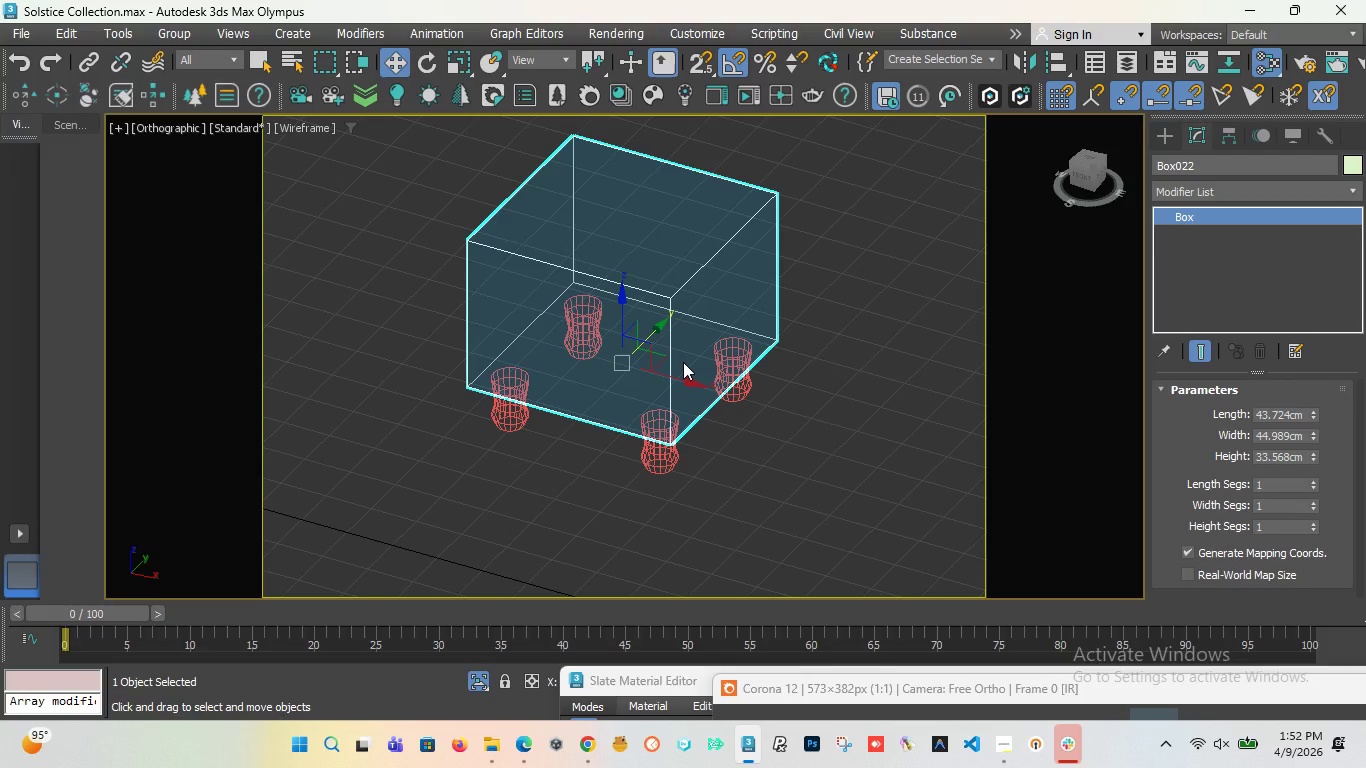 
wait(8.04)
 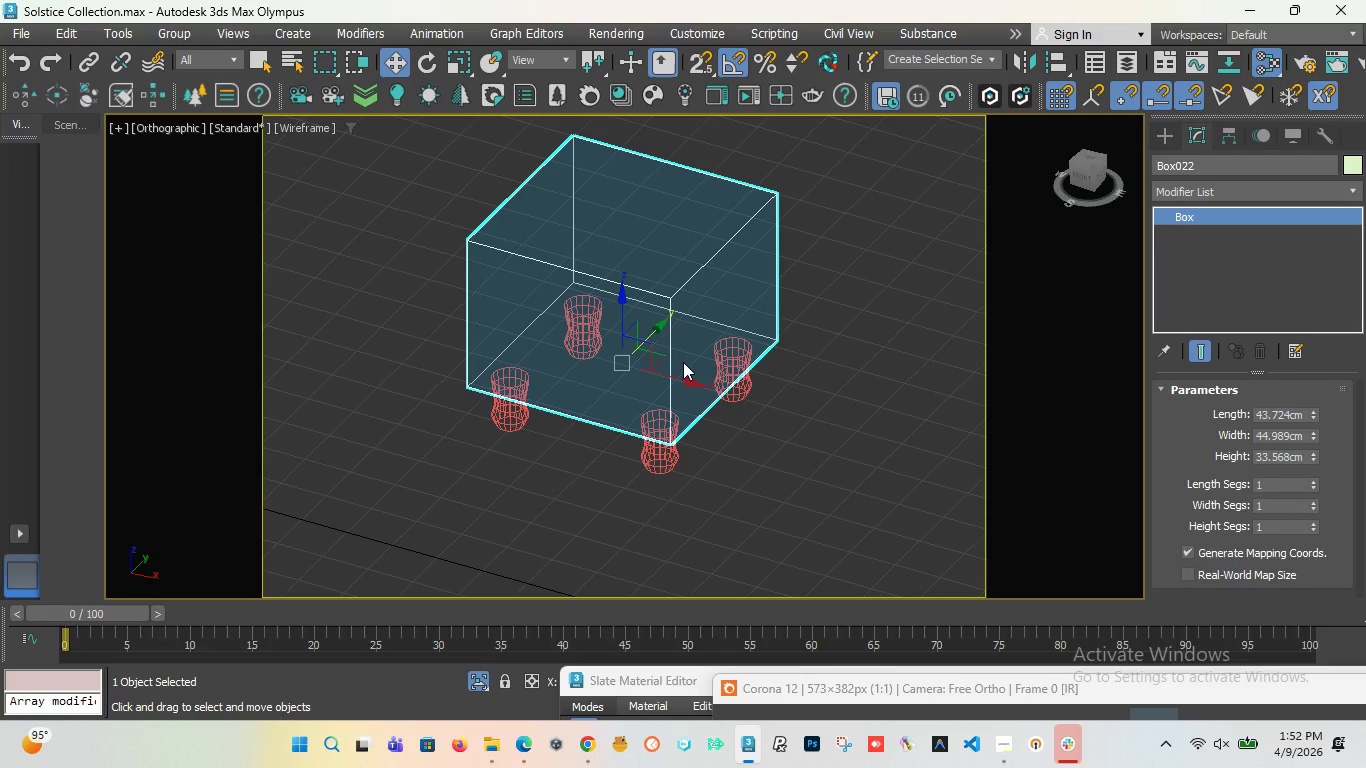 
key(F)
 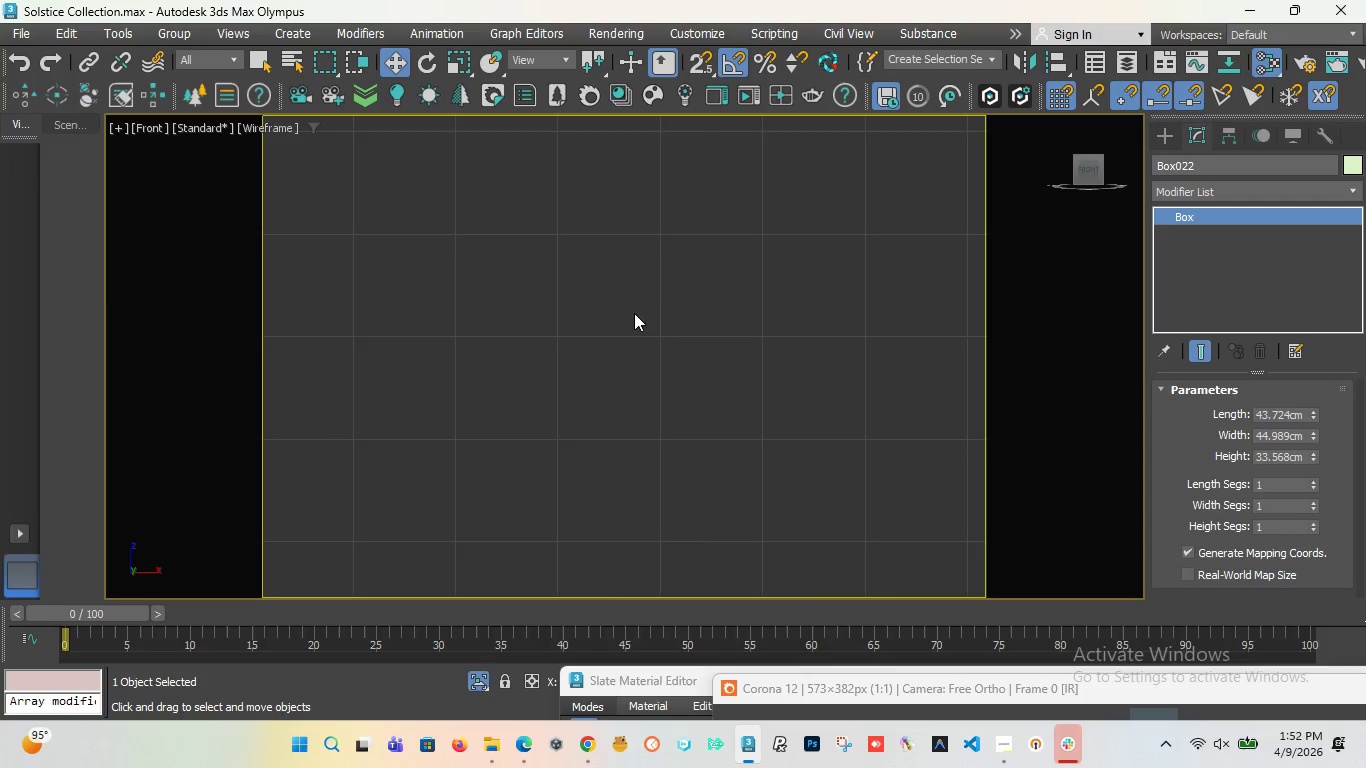 
scroll: coordinate [625, 341], scroll_direction: down, amount: 5.0
 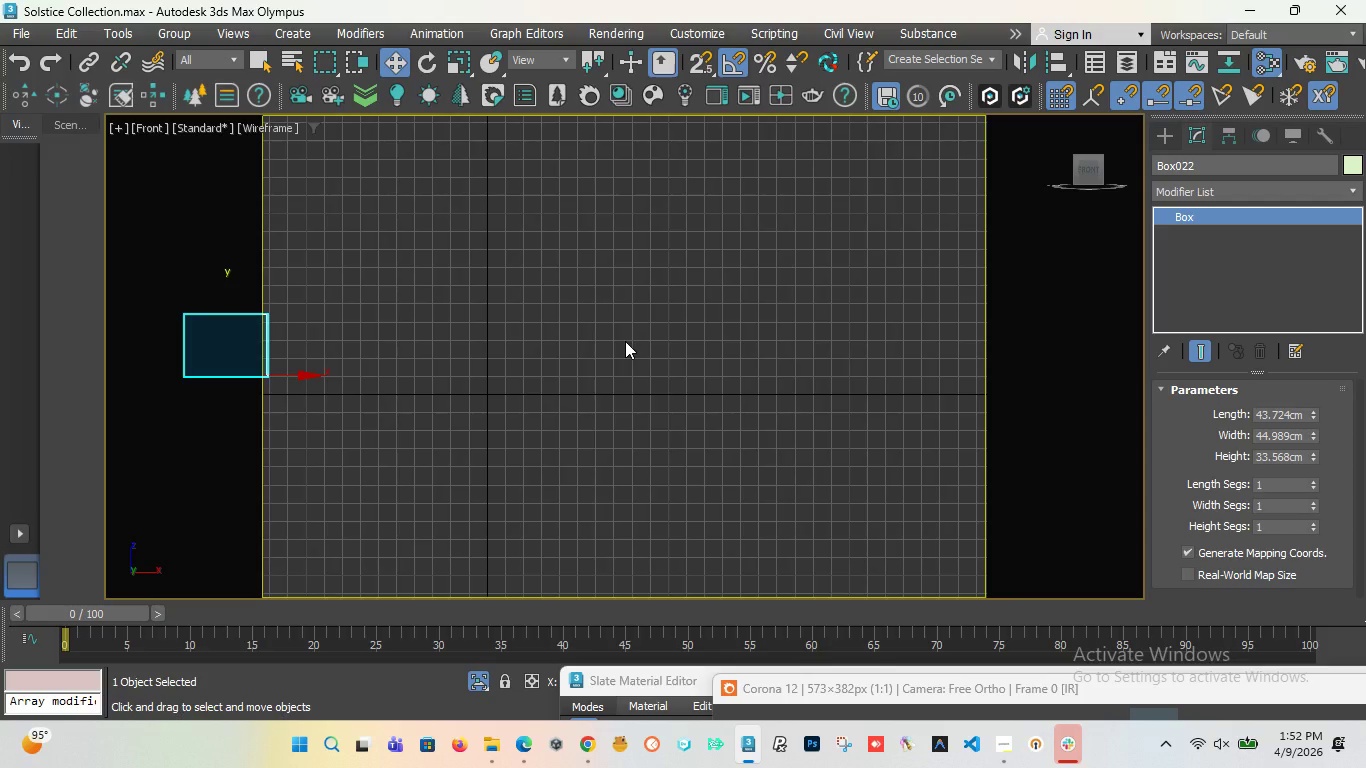 
key(Z)
 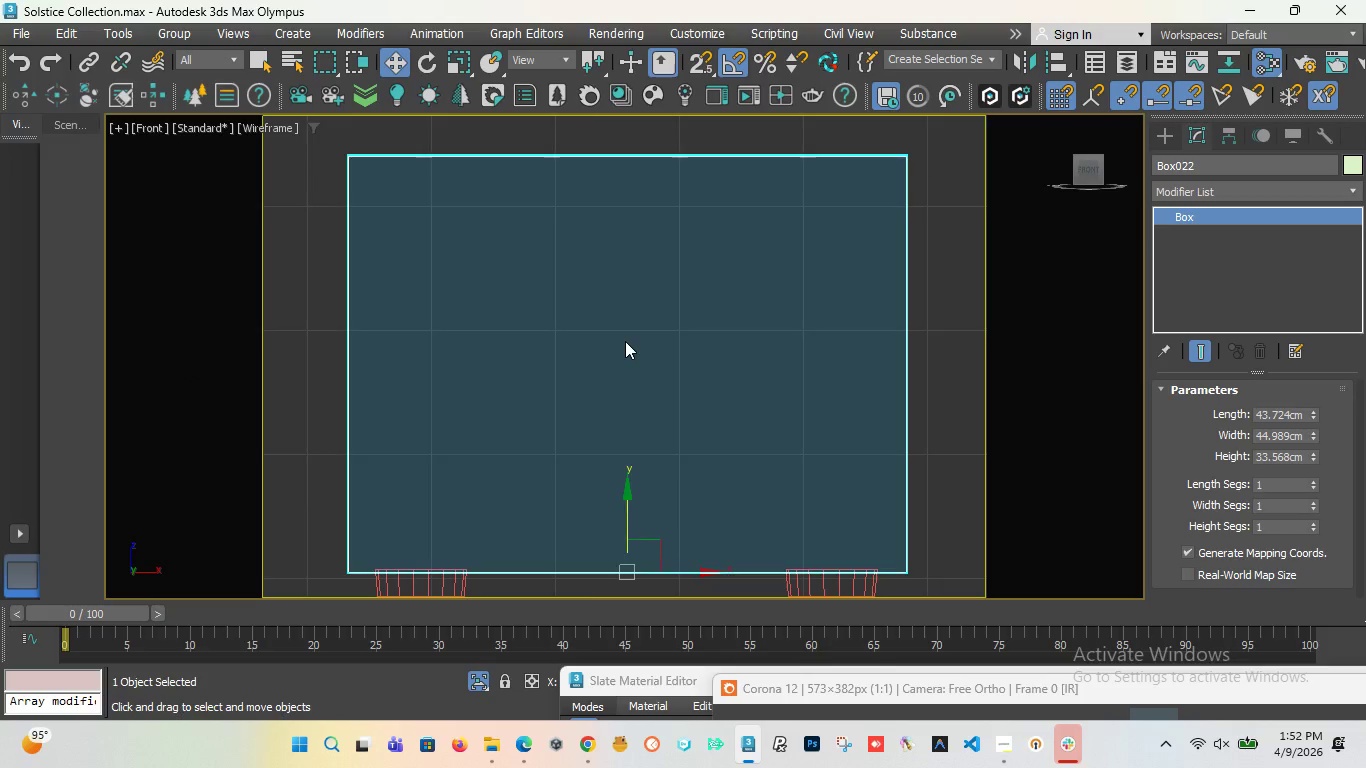 
scroll: coordinate [625, 341], scroll_direction: down, amount: 2.0
 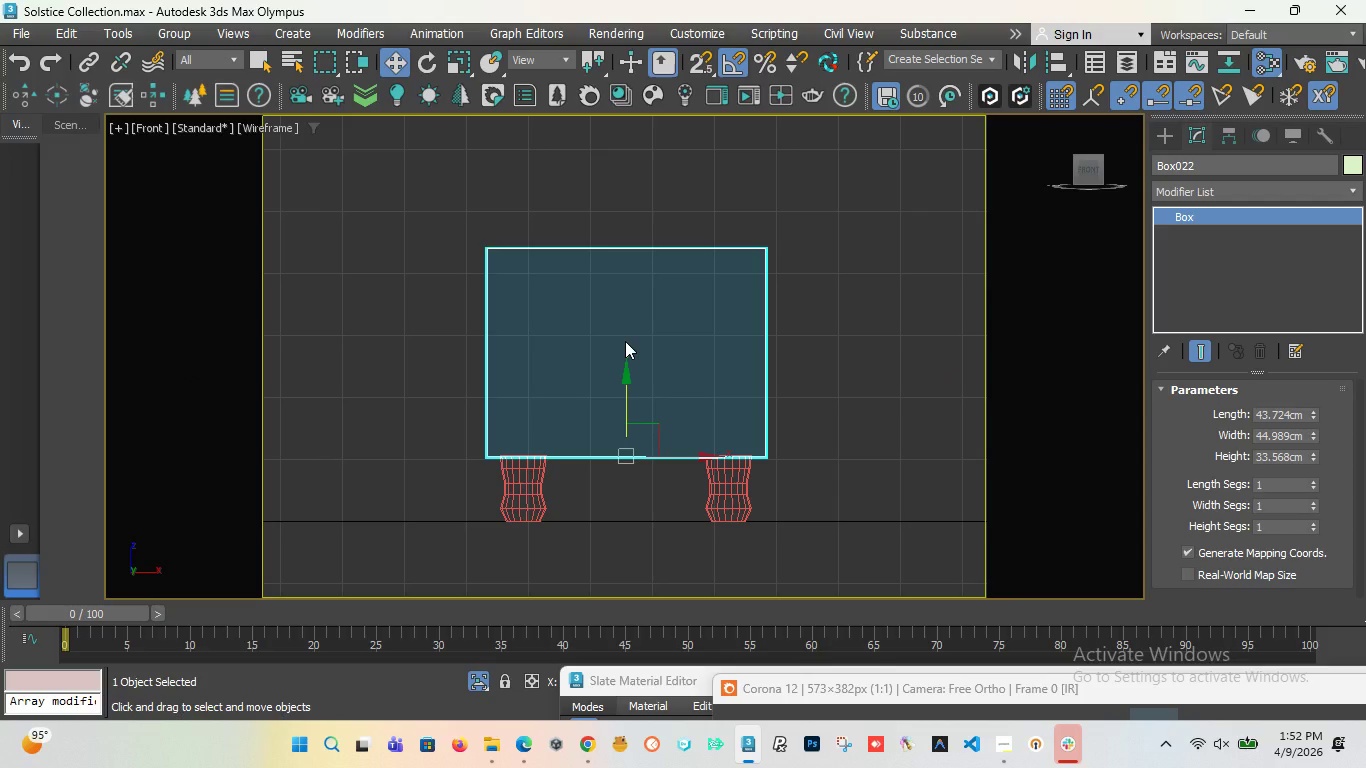 
key(F)
 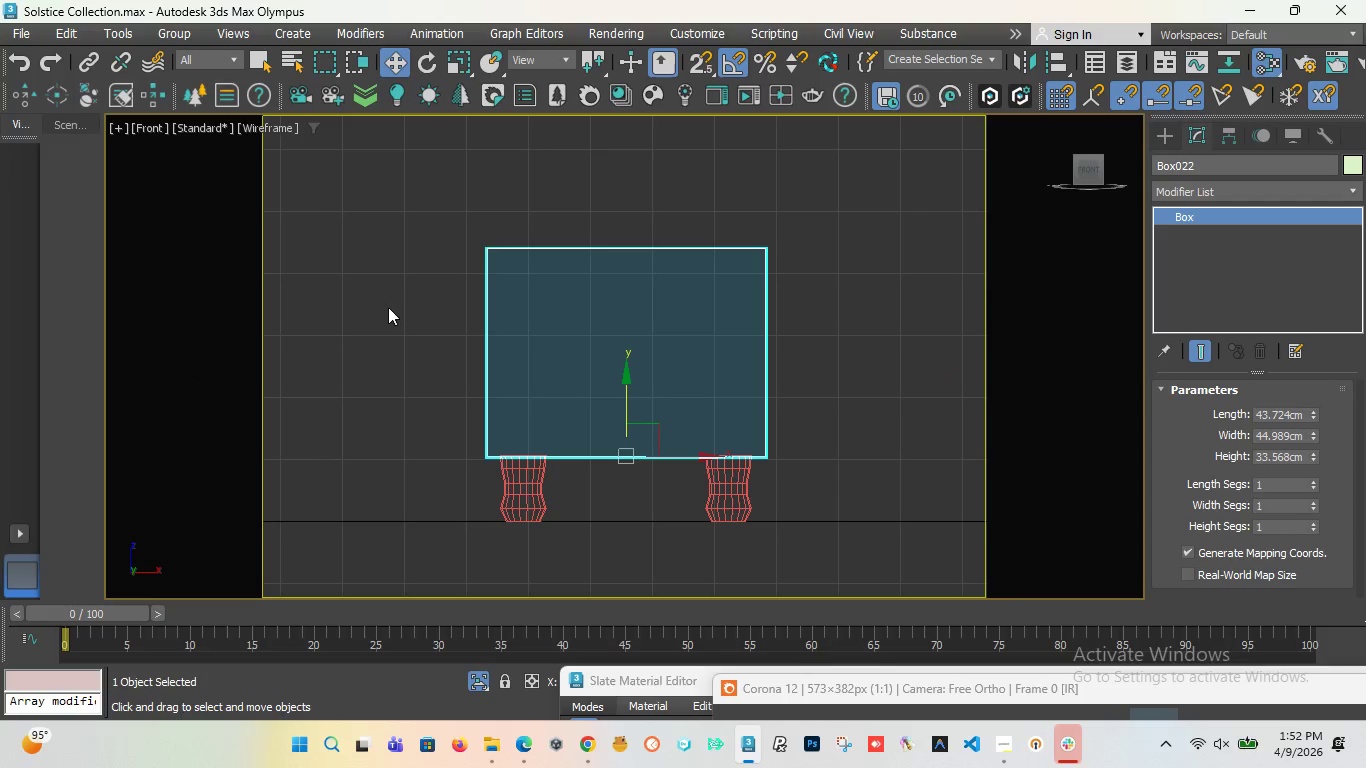 
left_click([477, 671])
 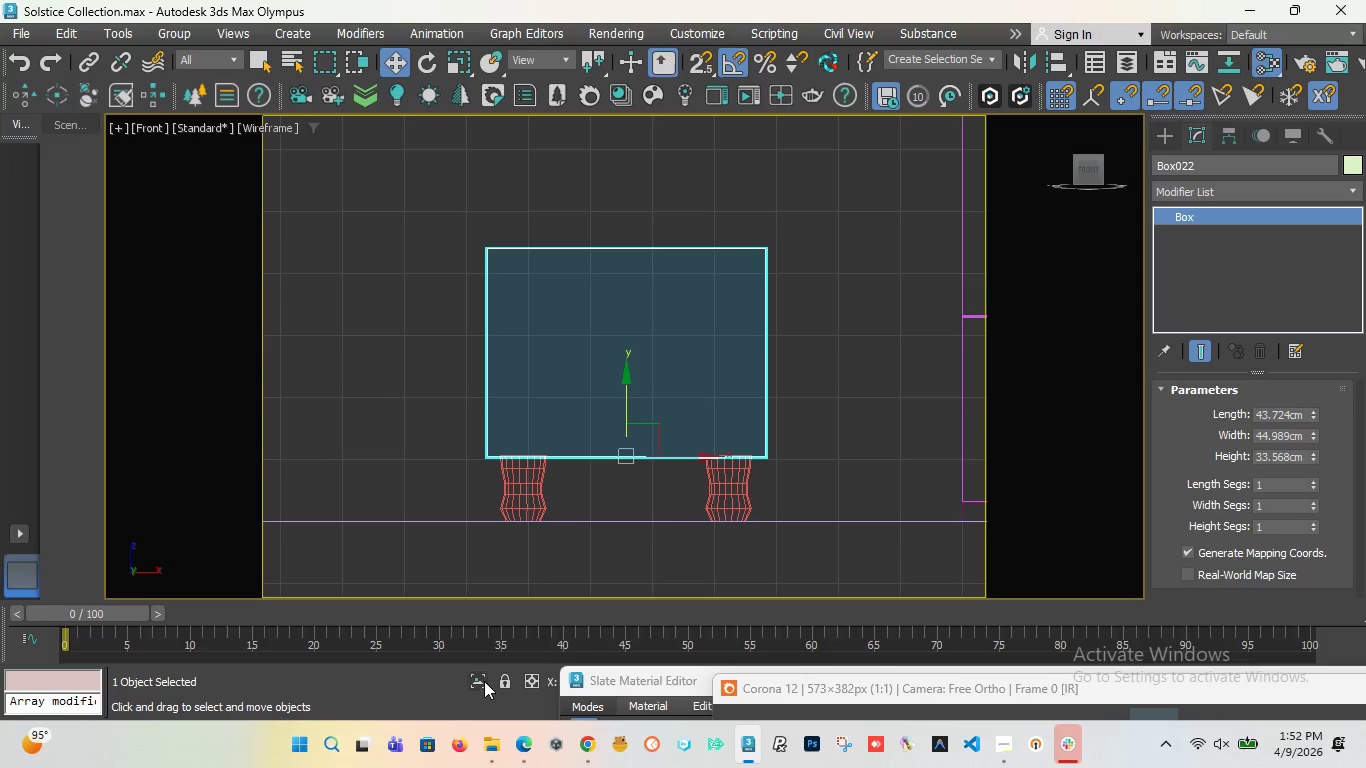 
left_click([484, 680])
 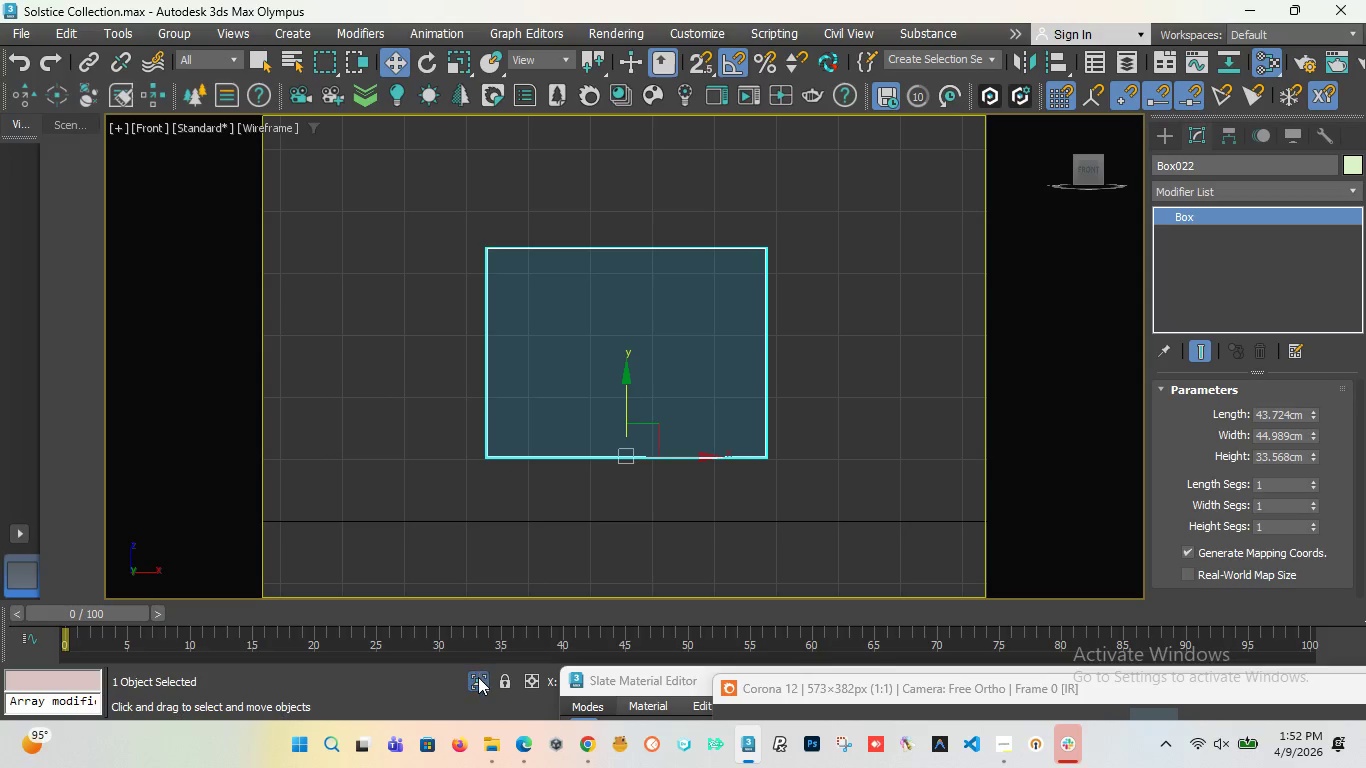 
left_click([478, 678])
 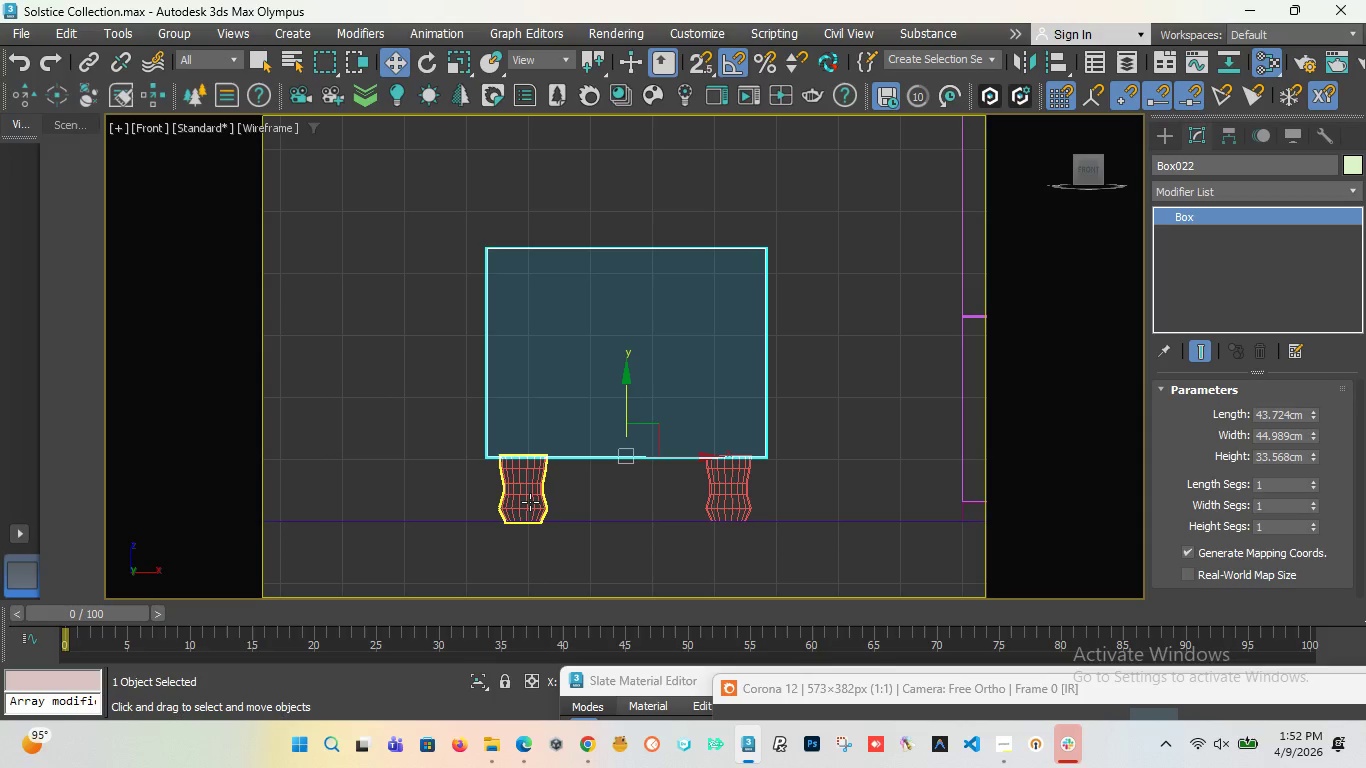 
left_click([530, 502])
 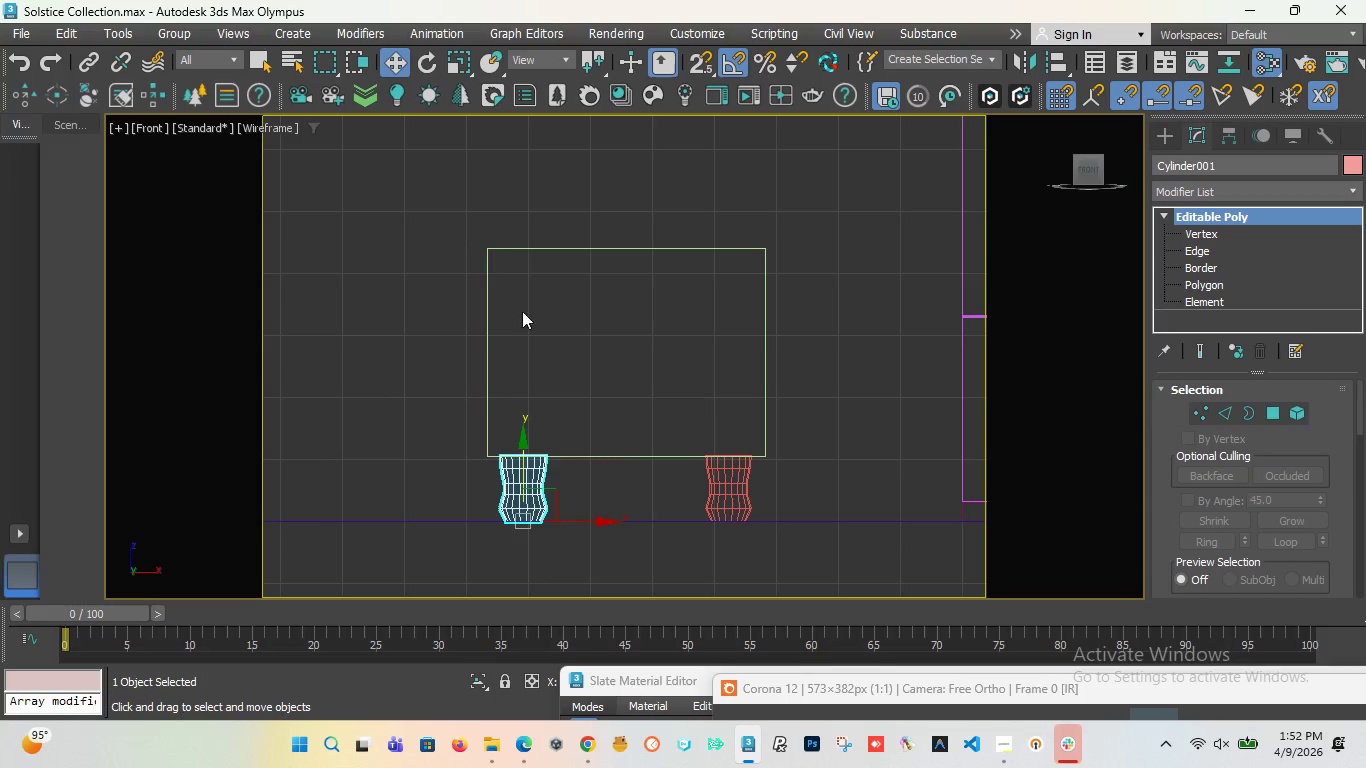 
scroll: coordinate [482, 412], scroll_direction: down, amount: 4.0
 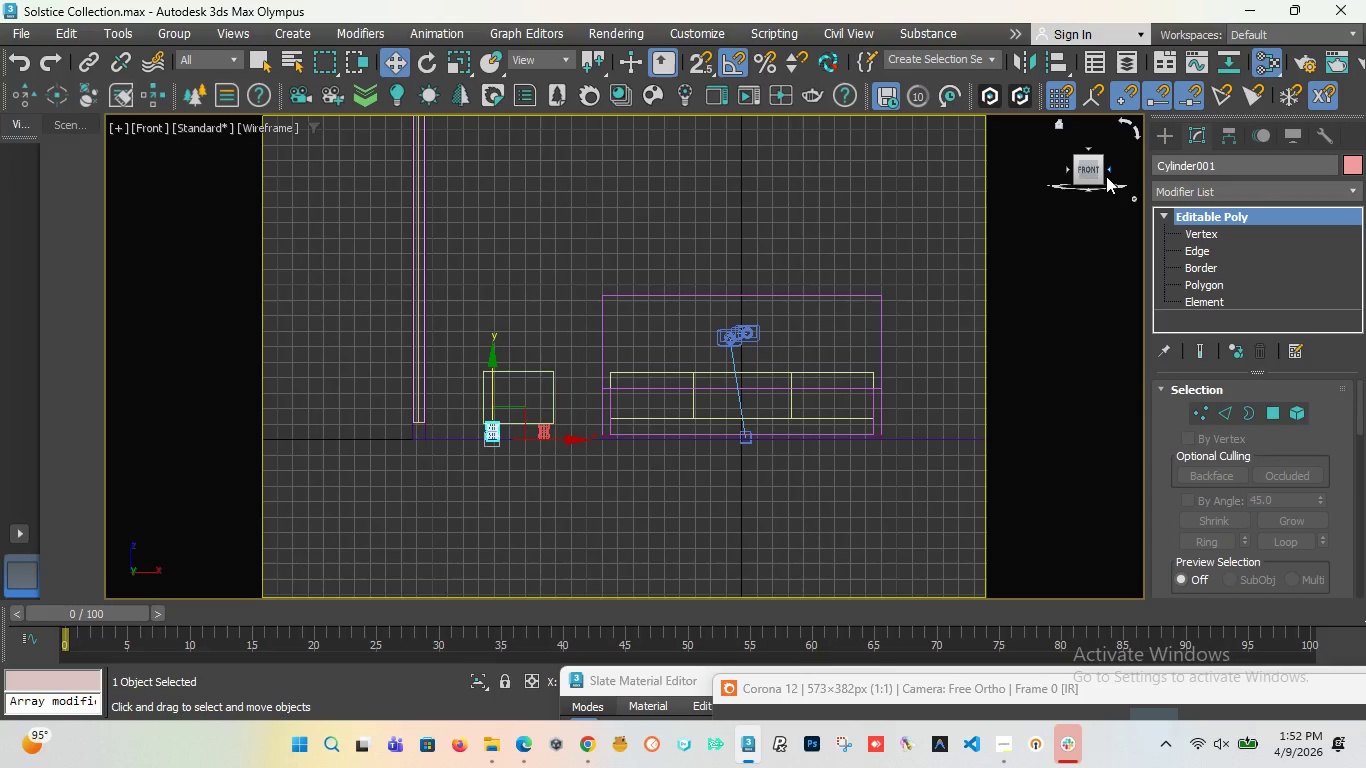 
left_click_drag(start_coordinate=[1096, 172], to_coordinate=[1086, 216])
 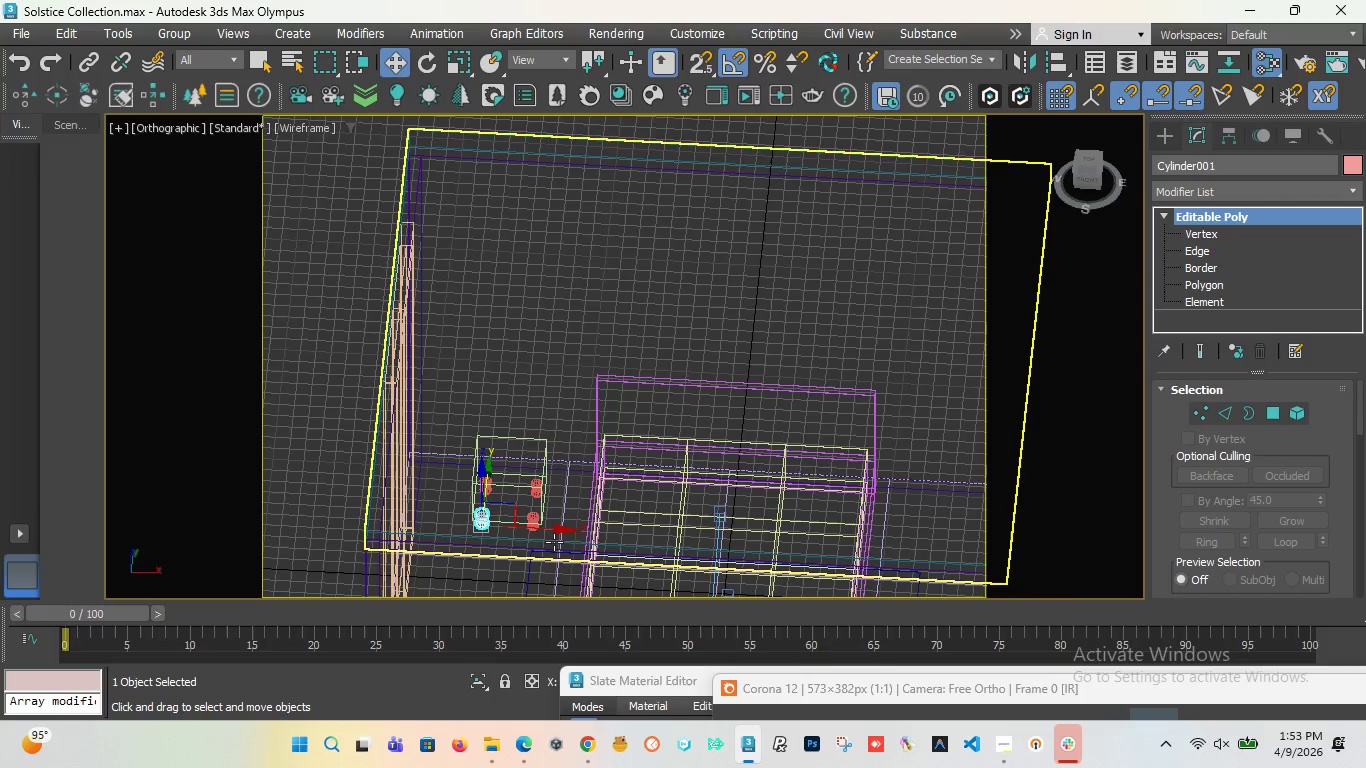 
scroll: coordinate [553, 537], scroll_direction: up, amount: 2.0
 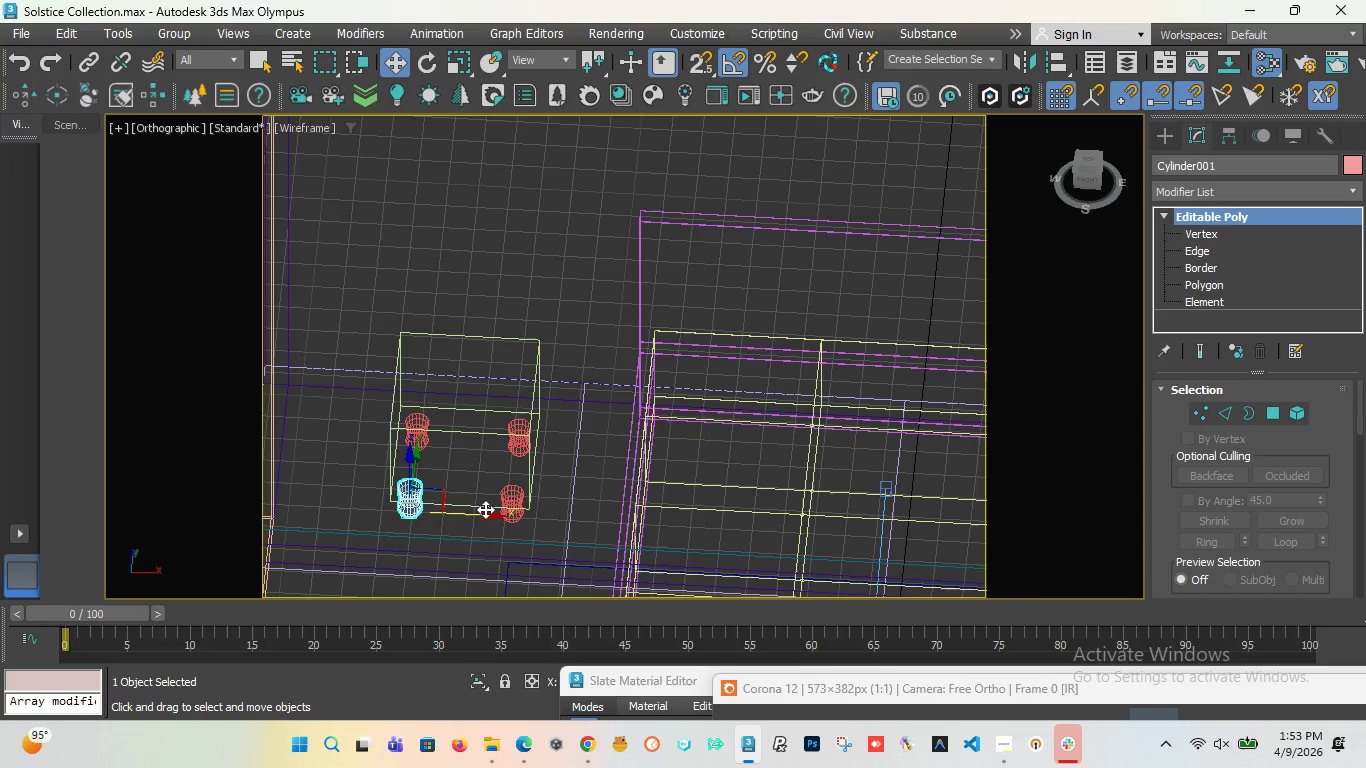 
key(Control+Shift+A)
 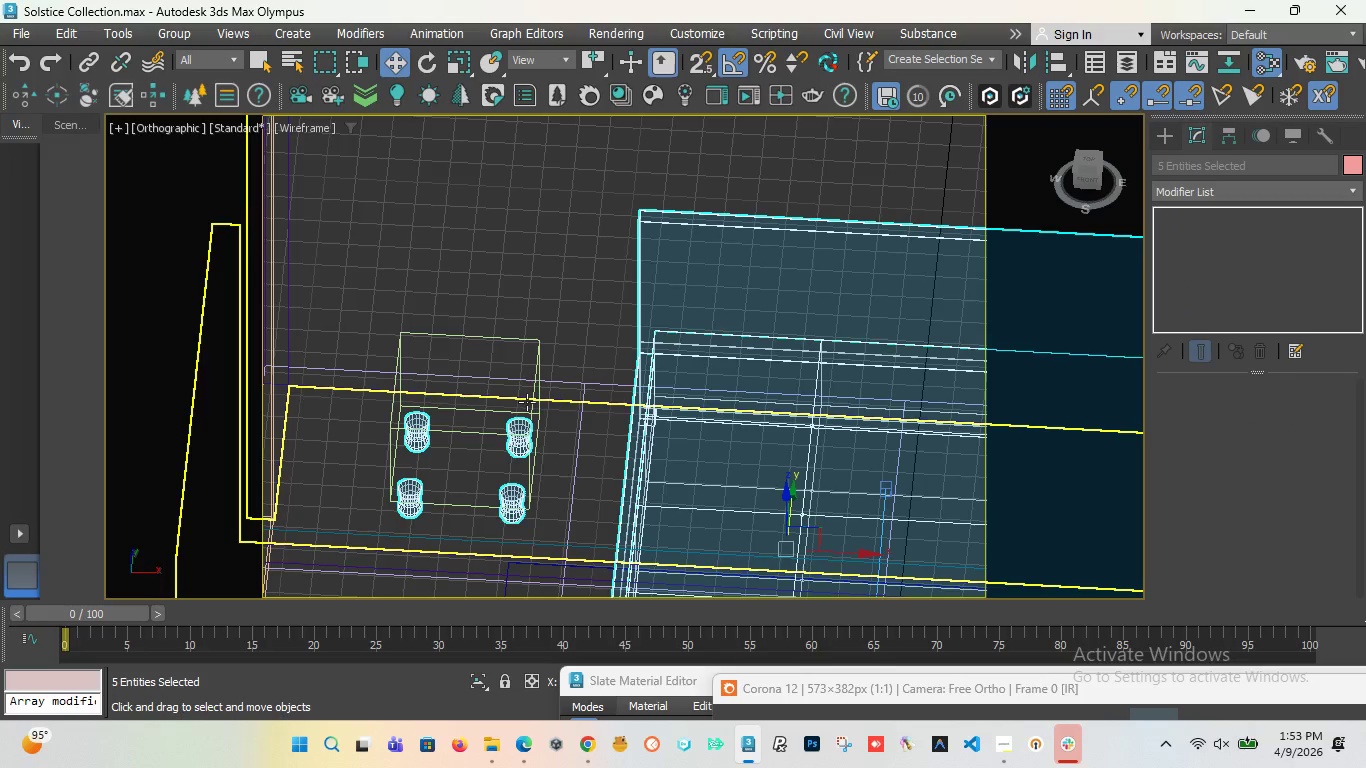 
hold_key(key=ControlLeft, duration=0.58)
left_click([534, 405])
 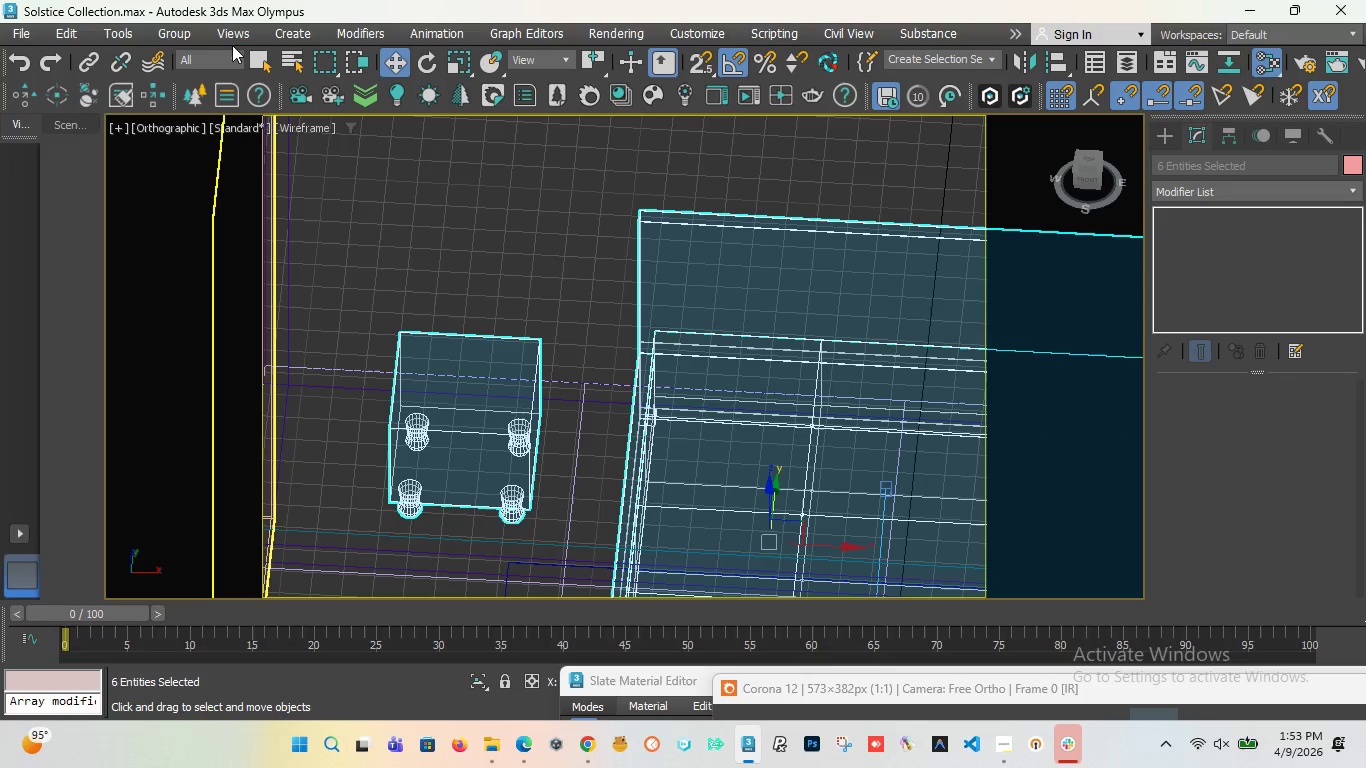 
left_click([171, 33])
 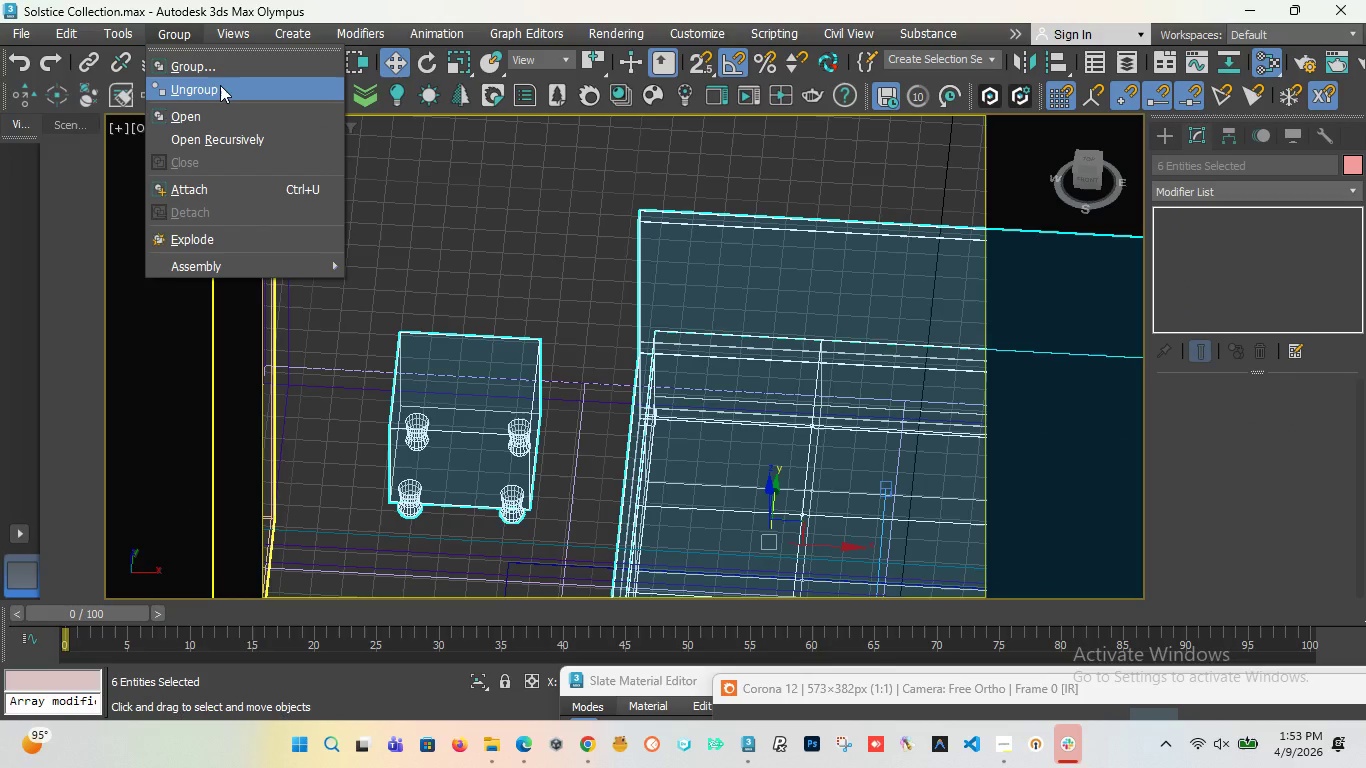 
left_click([220, 72])
 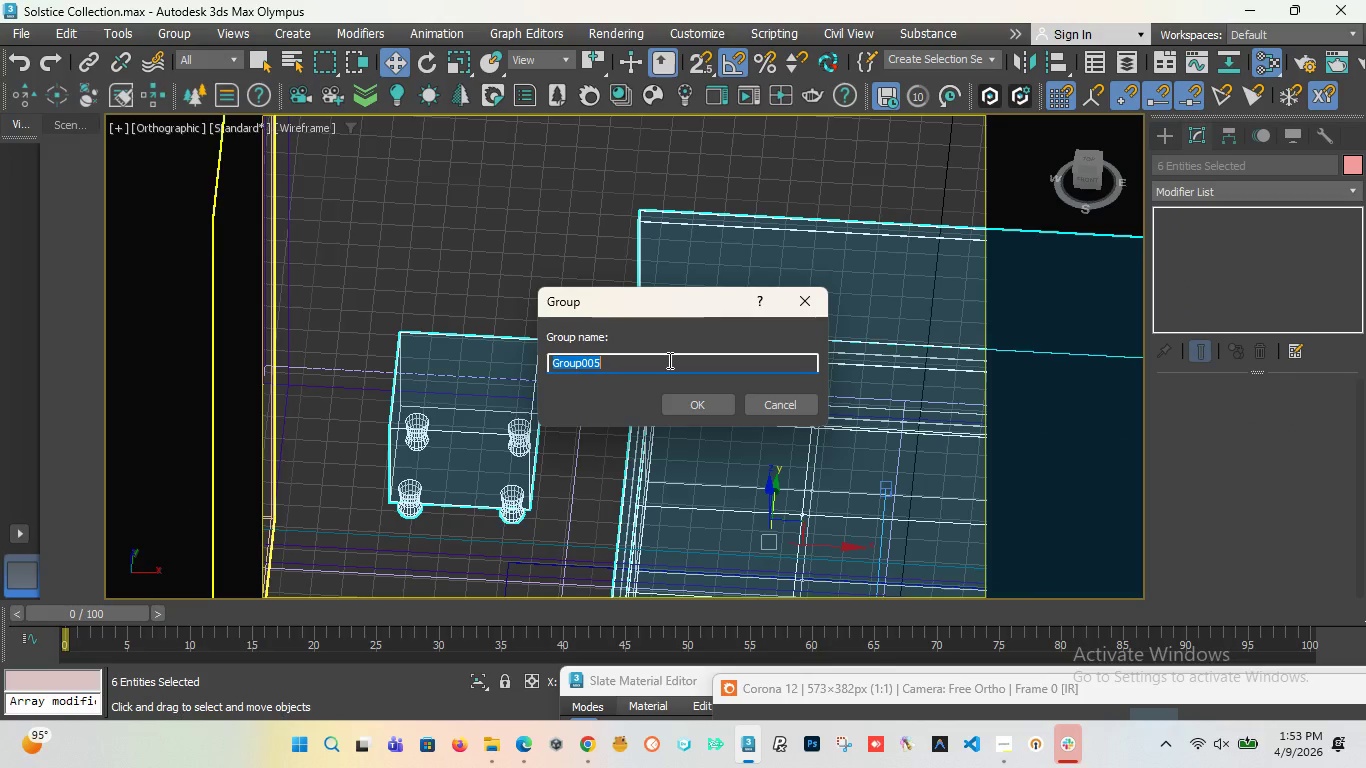 
key(Backspace)
 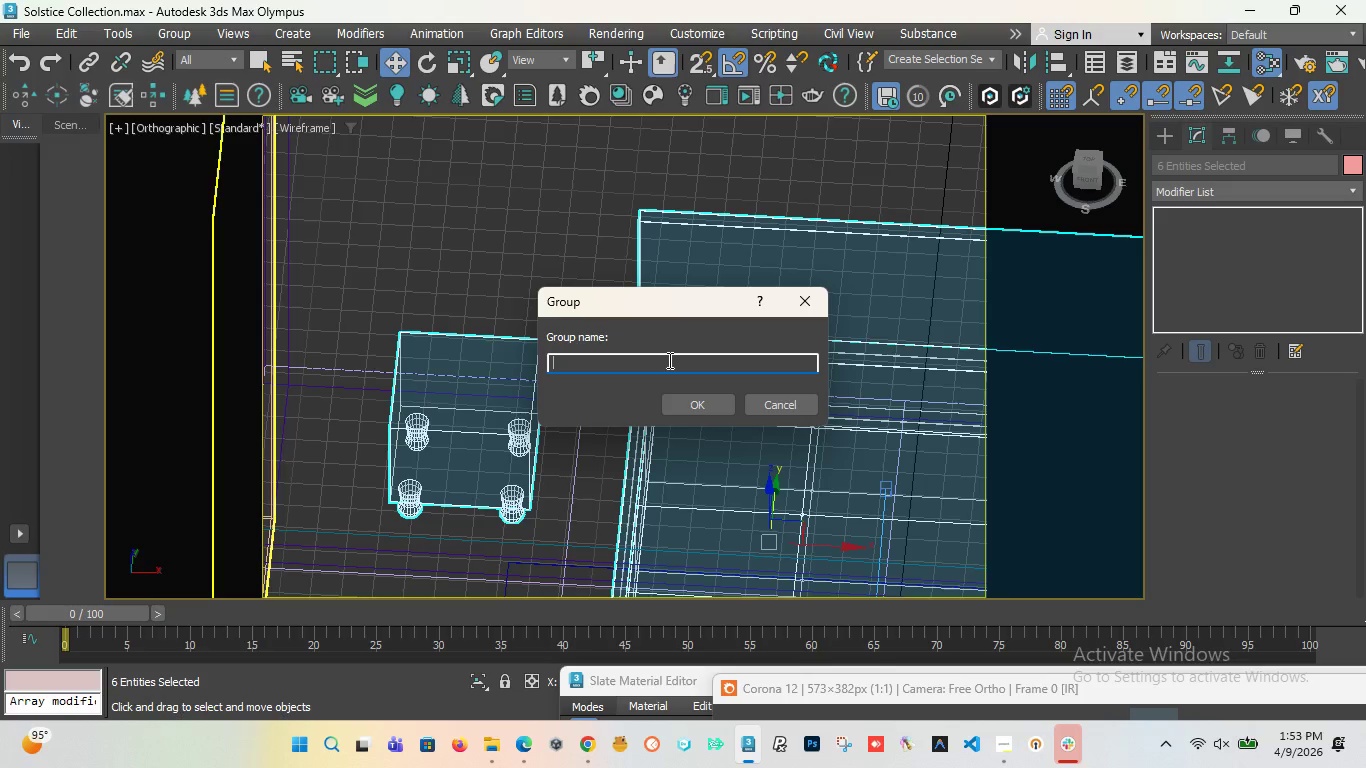 
wait(7.16)
 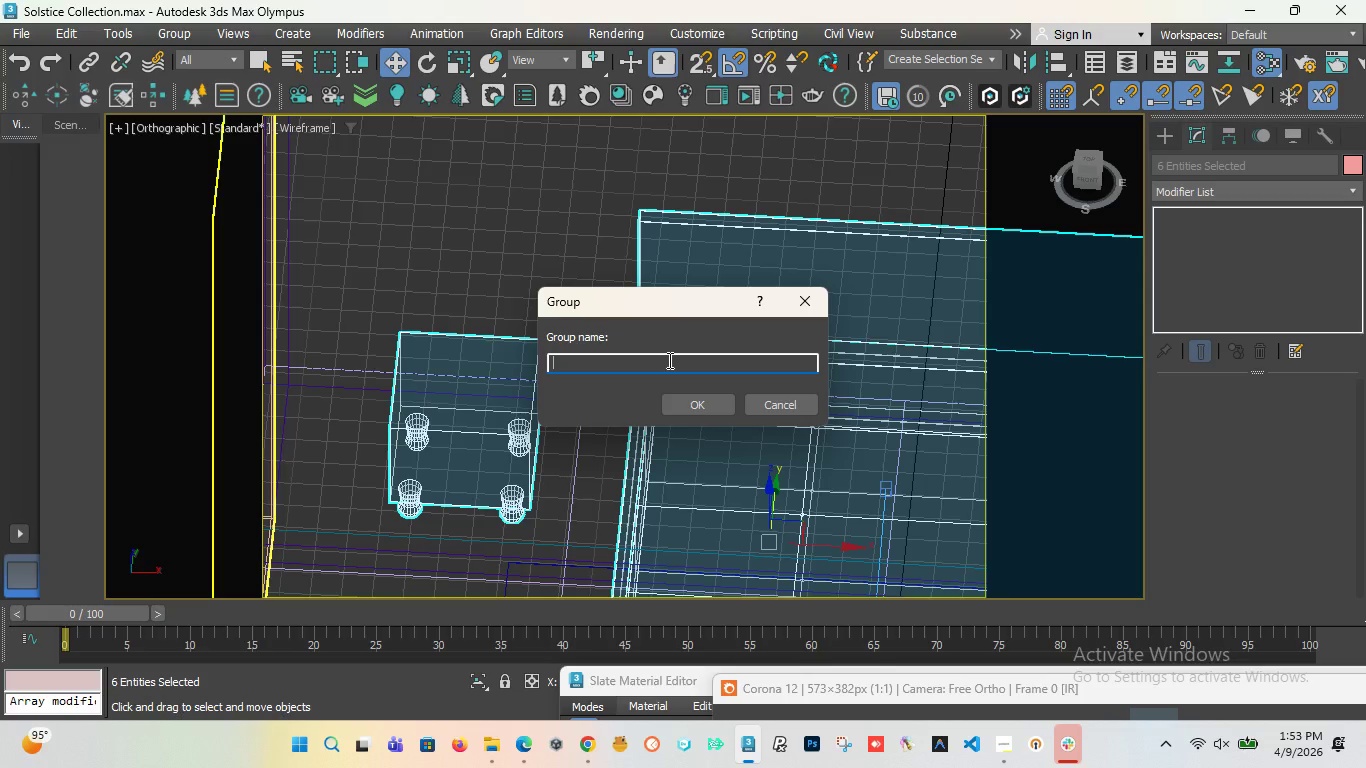 
key(G)
 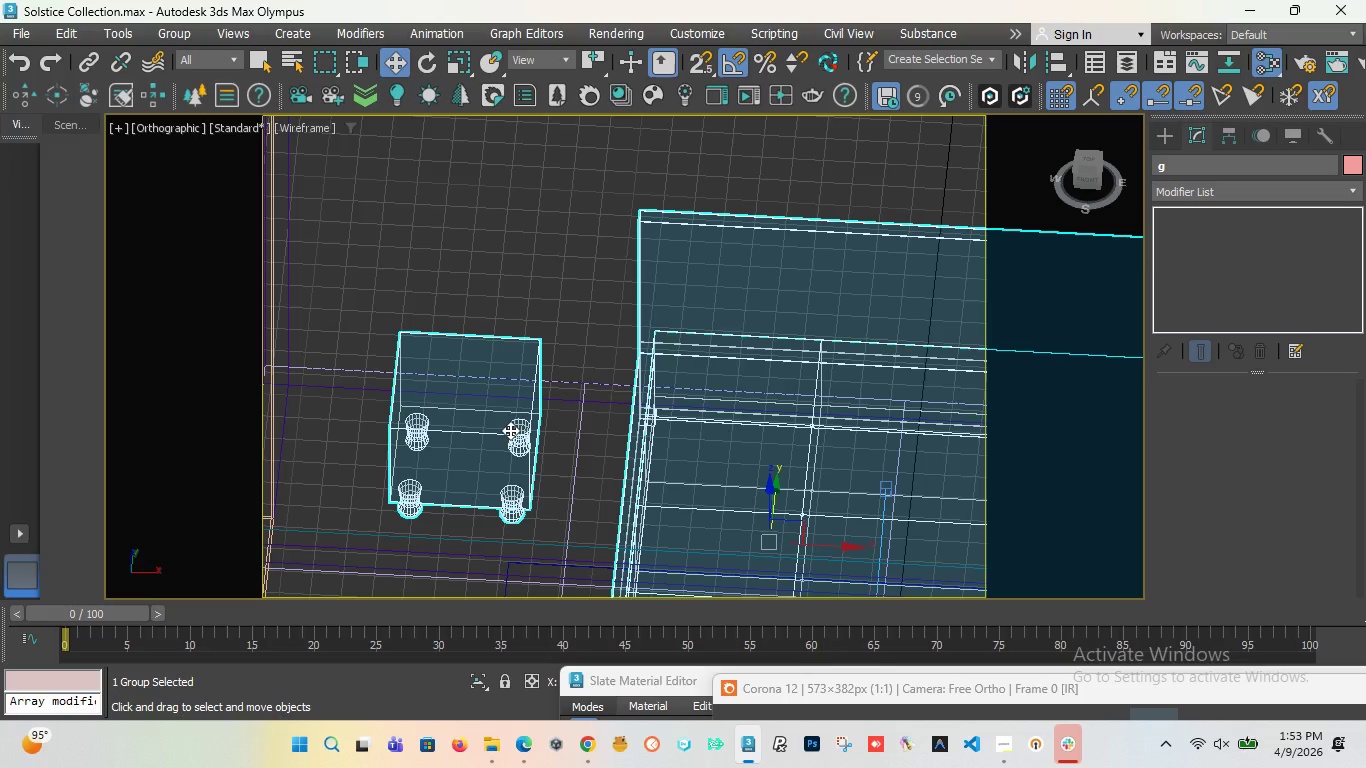 
wait(41.28)
 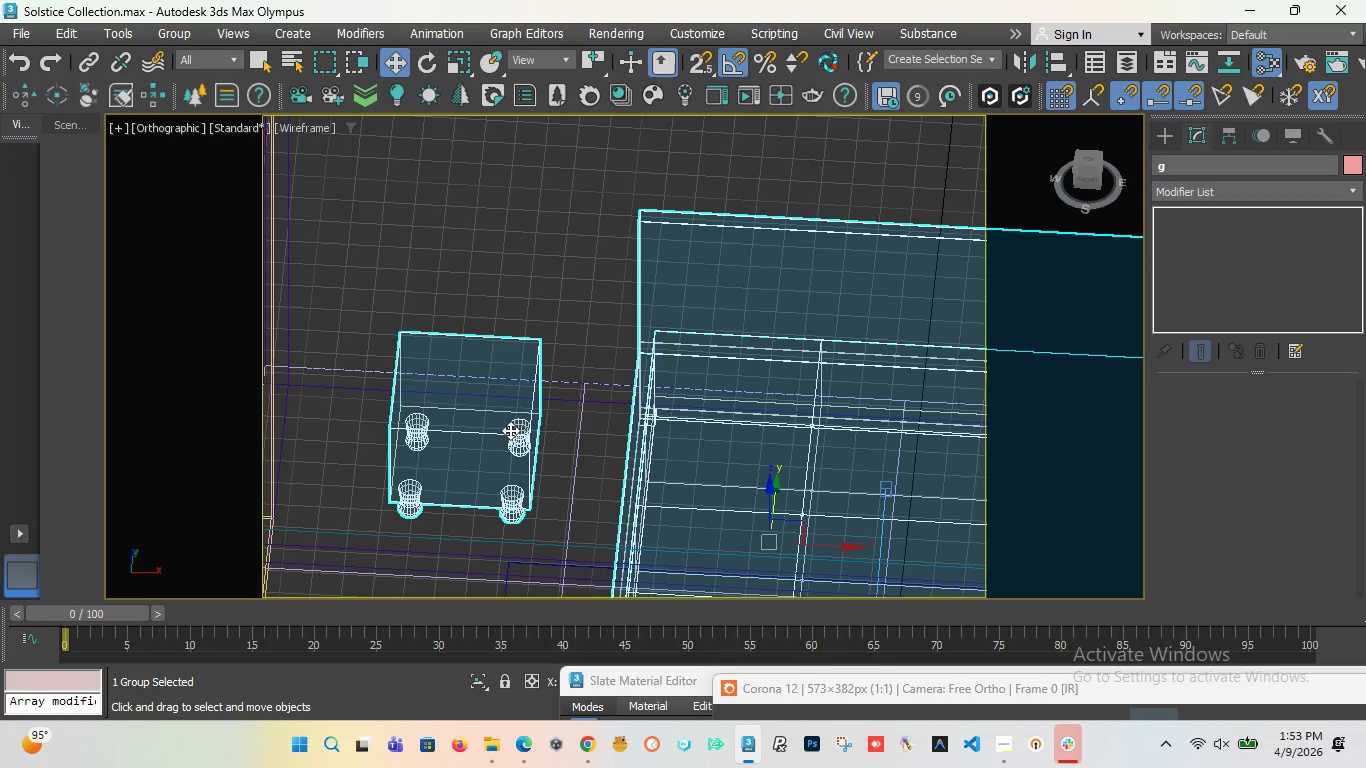 
left_click([987, 613])